 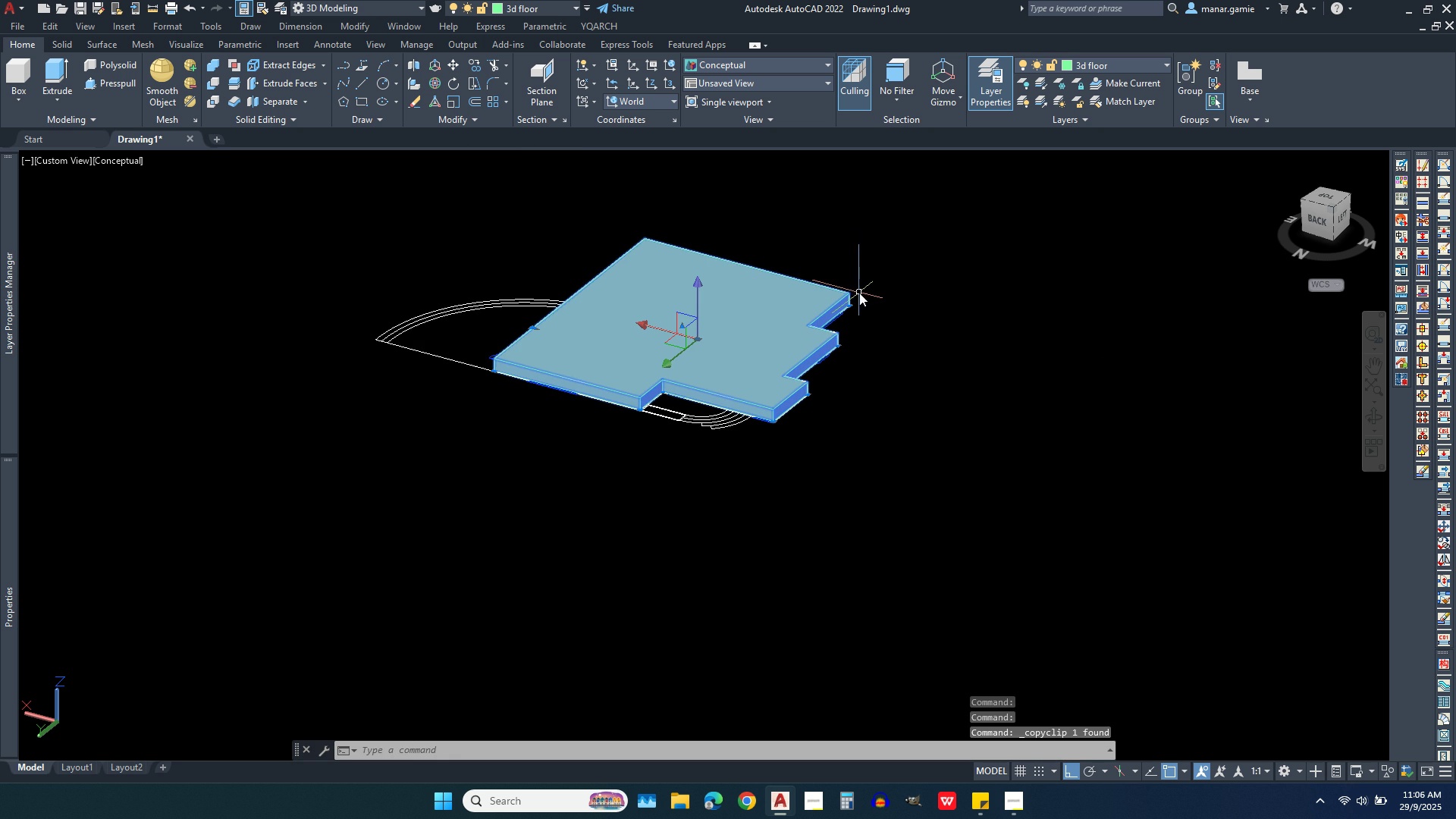 
key(Escape)
 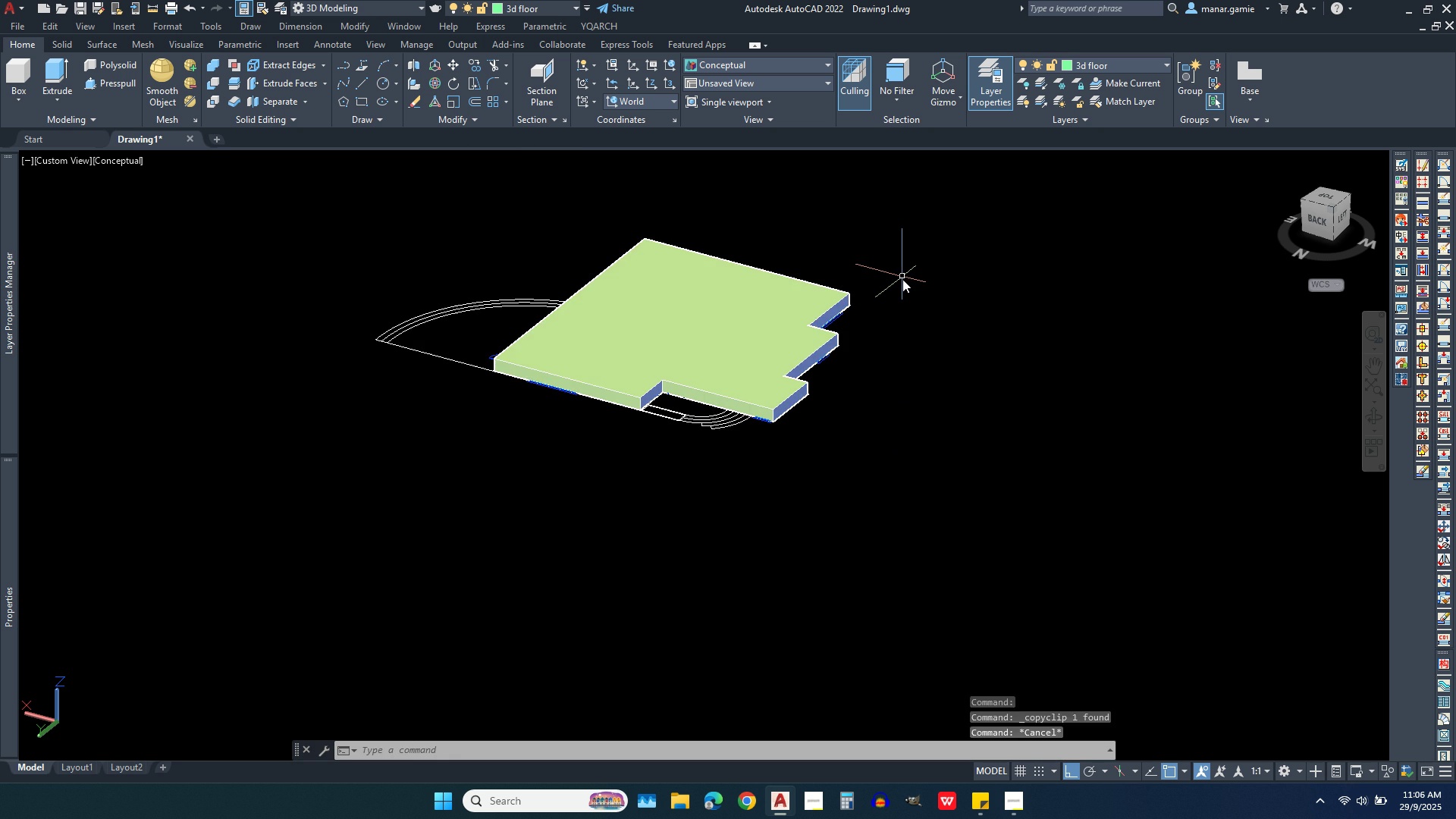 
key(Escape)
 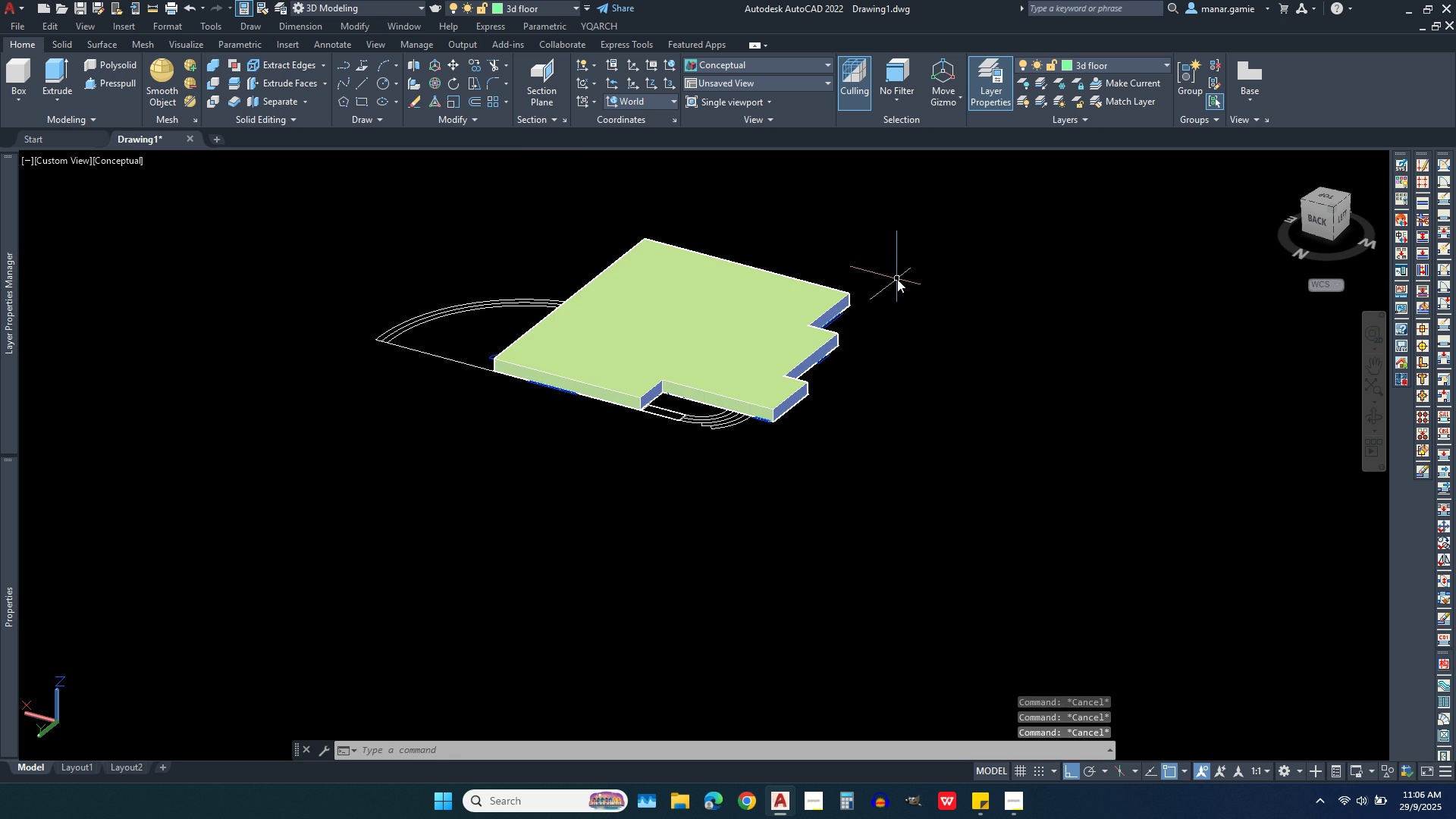 
key(Escape)
 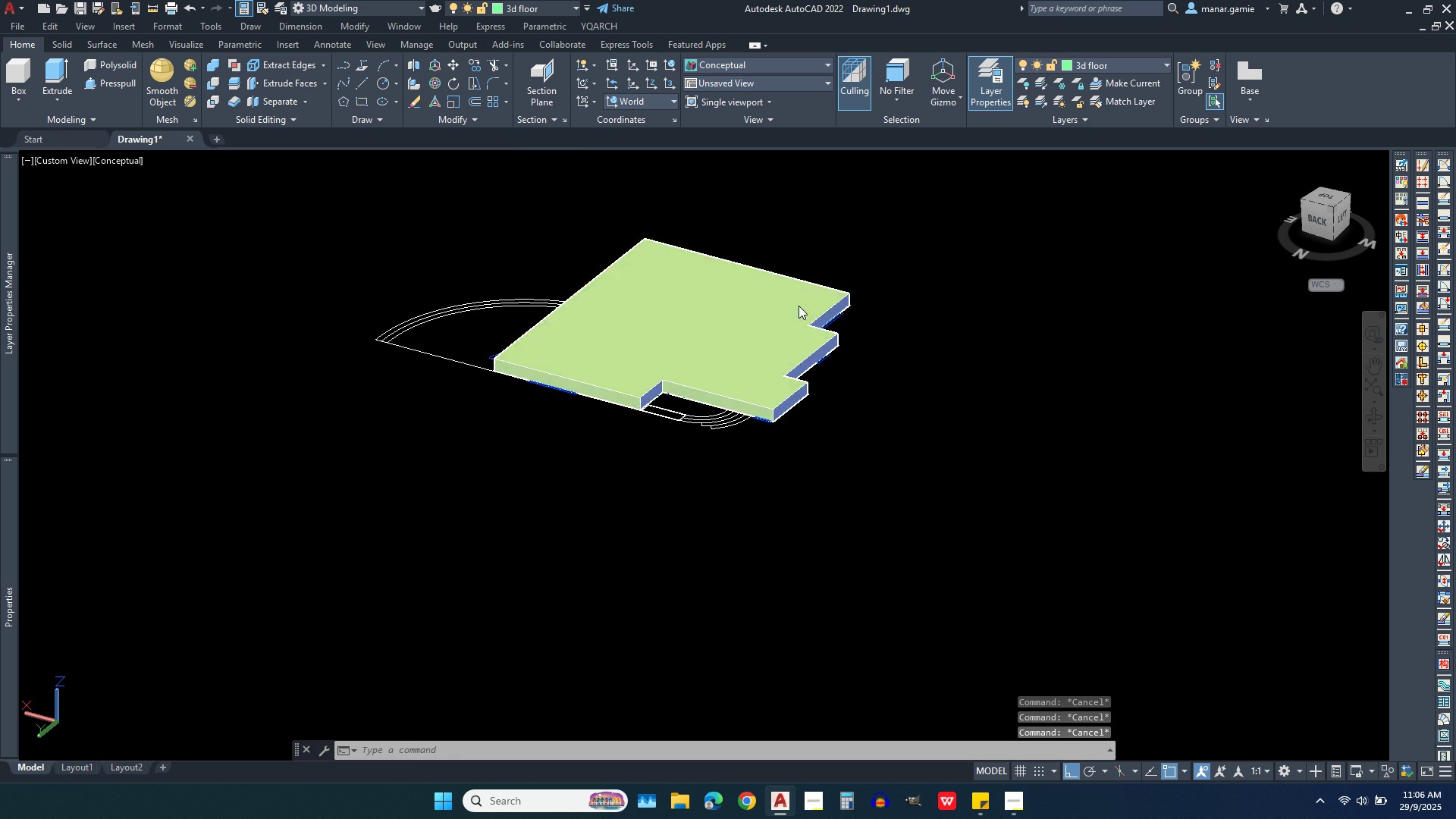 
left_click([799, 306])
 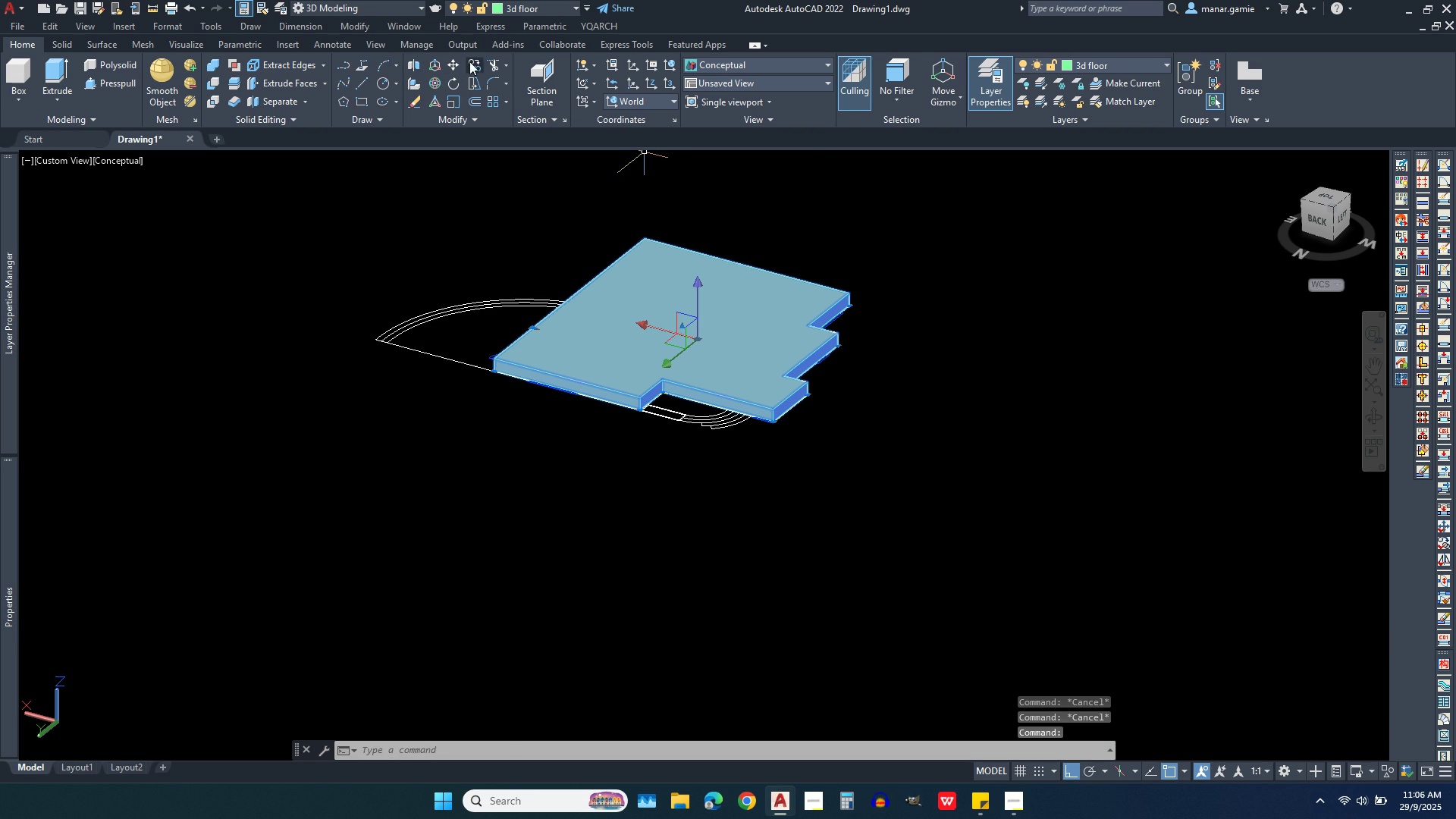 
left_click([477, 64])
 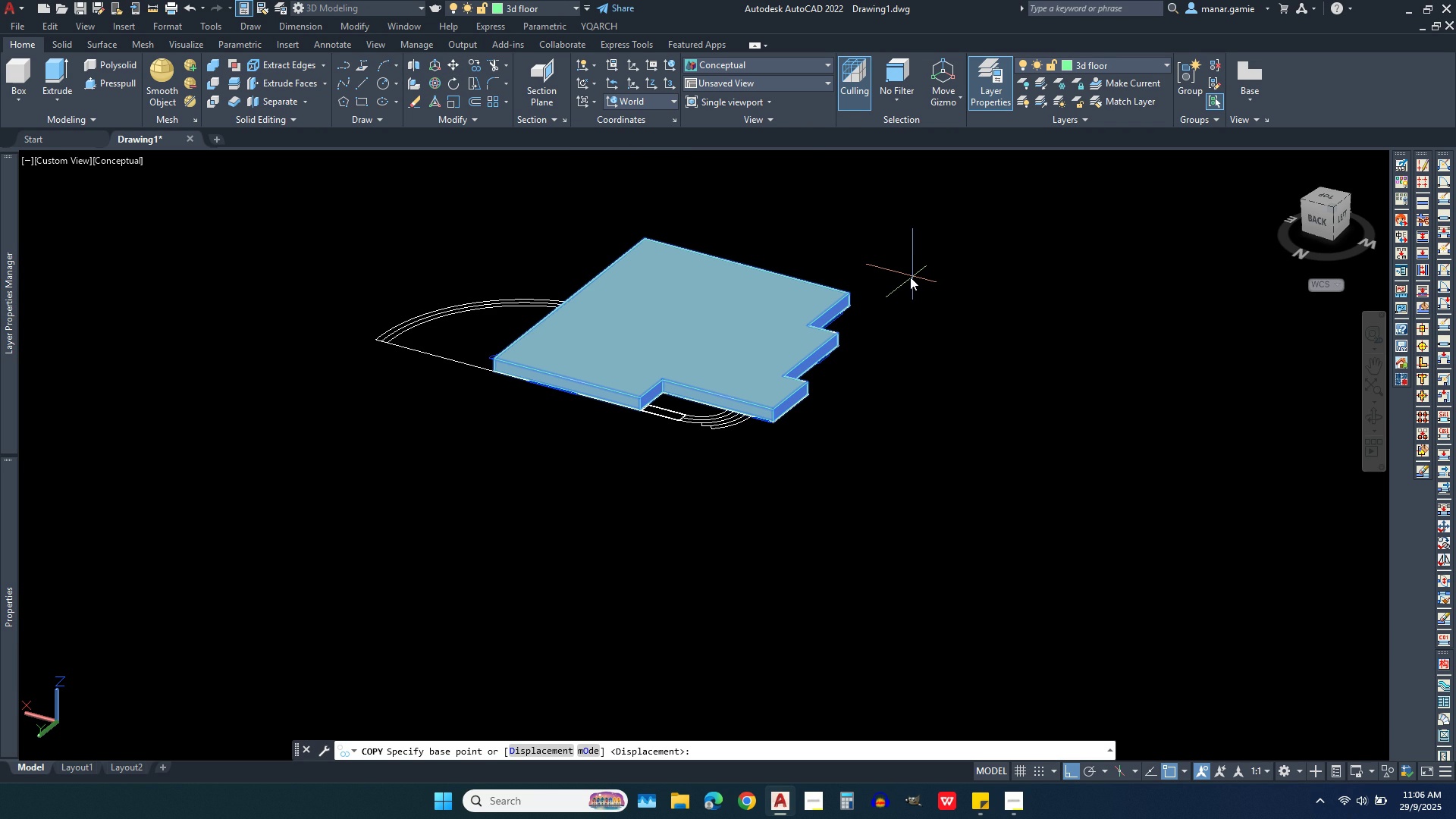 
wait(10.63)
 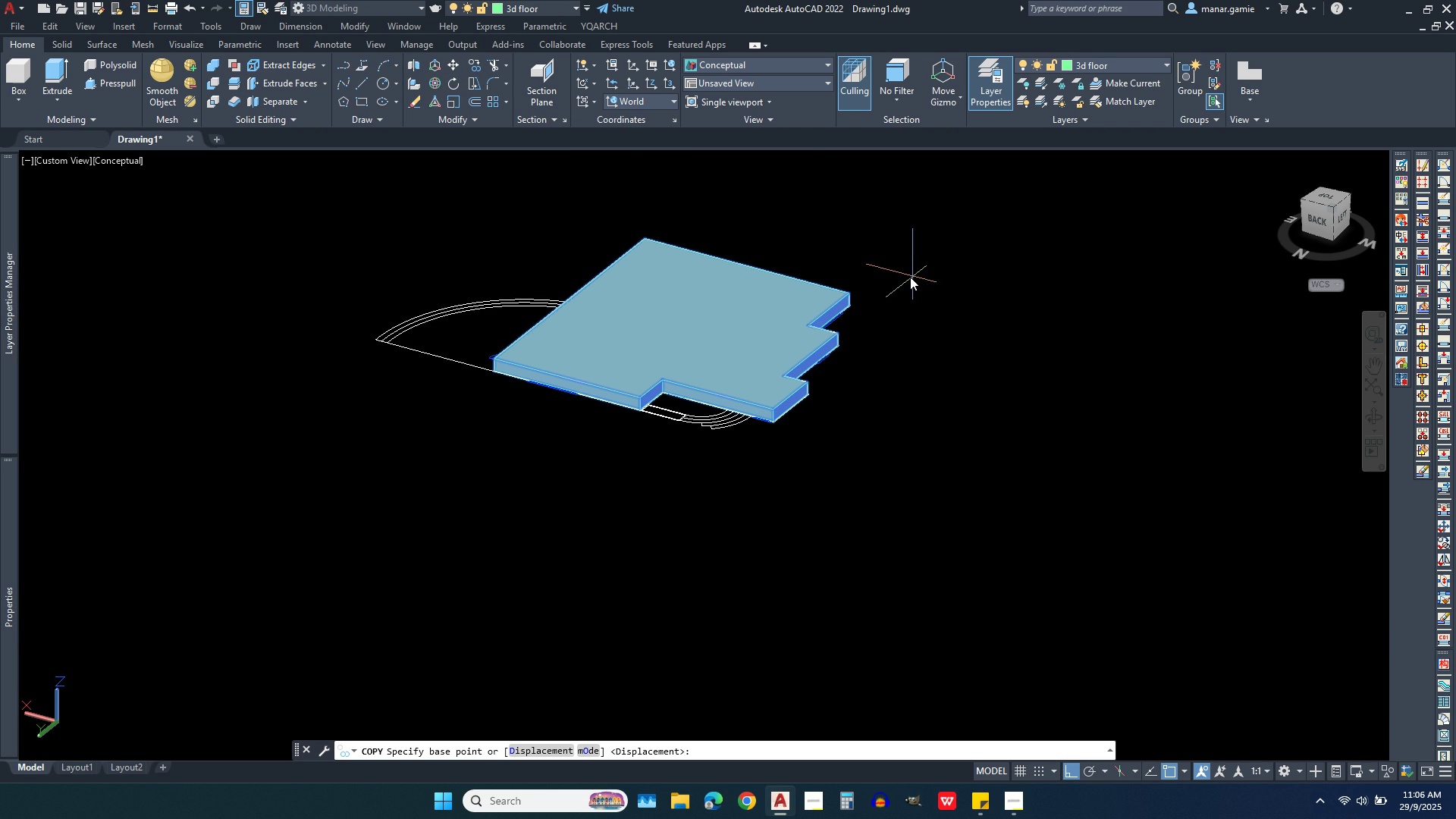 
left_click([846, 290])
 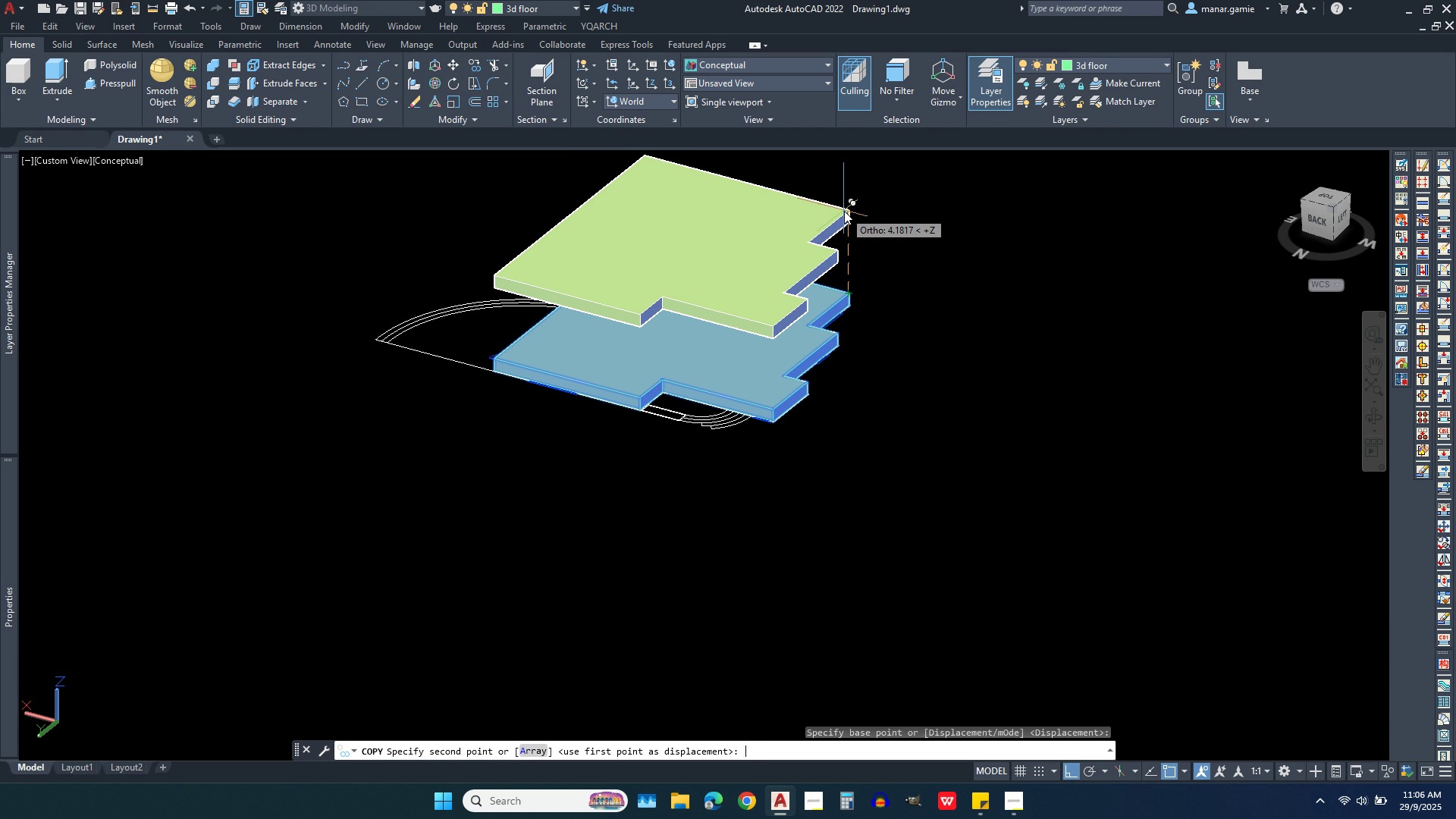 
key(Period)
 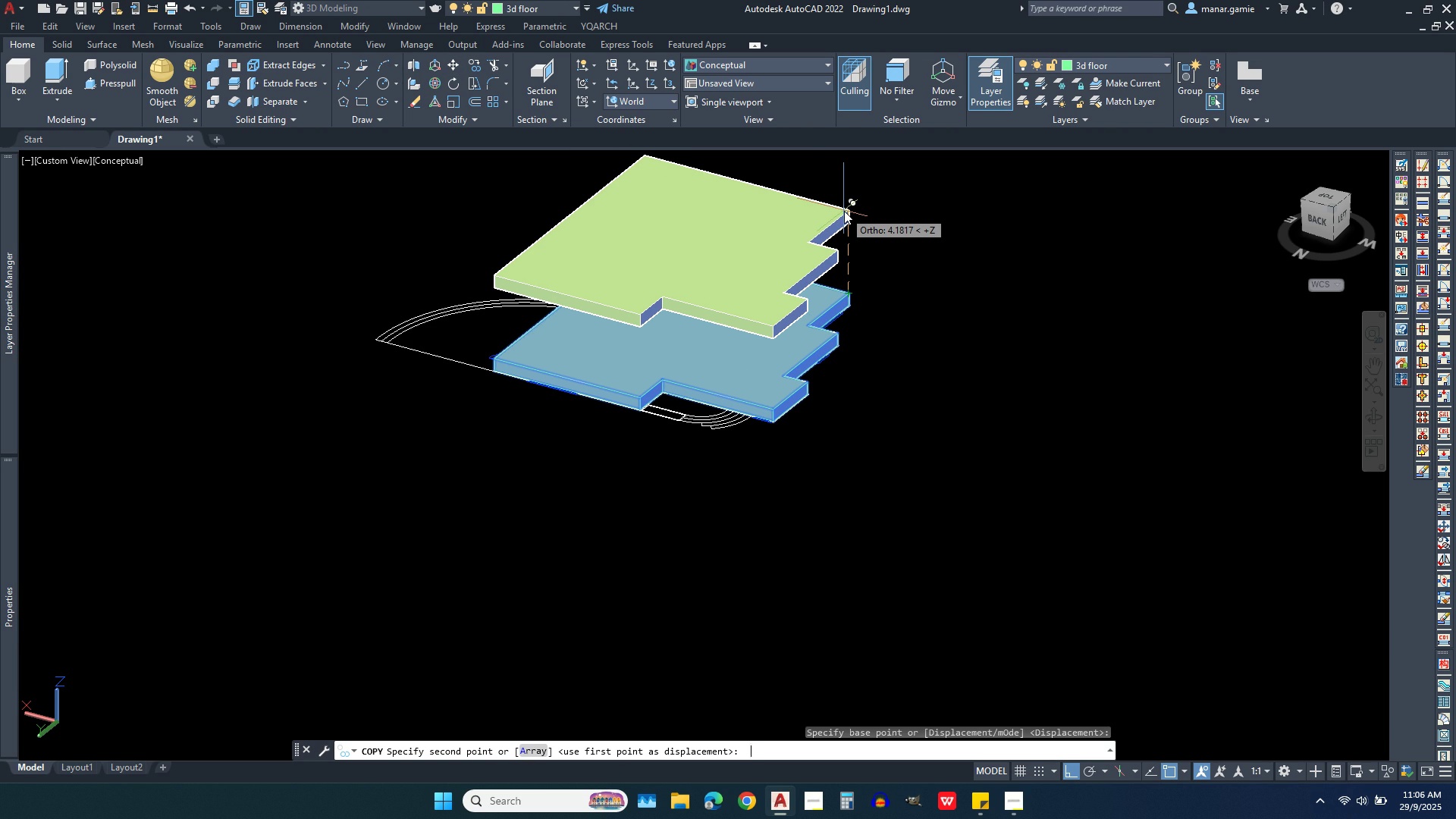 
key(Backspace)
 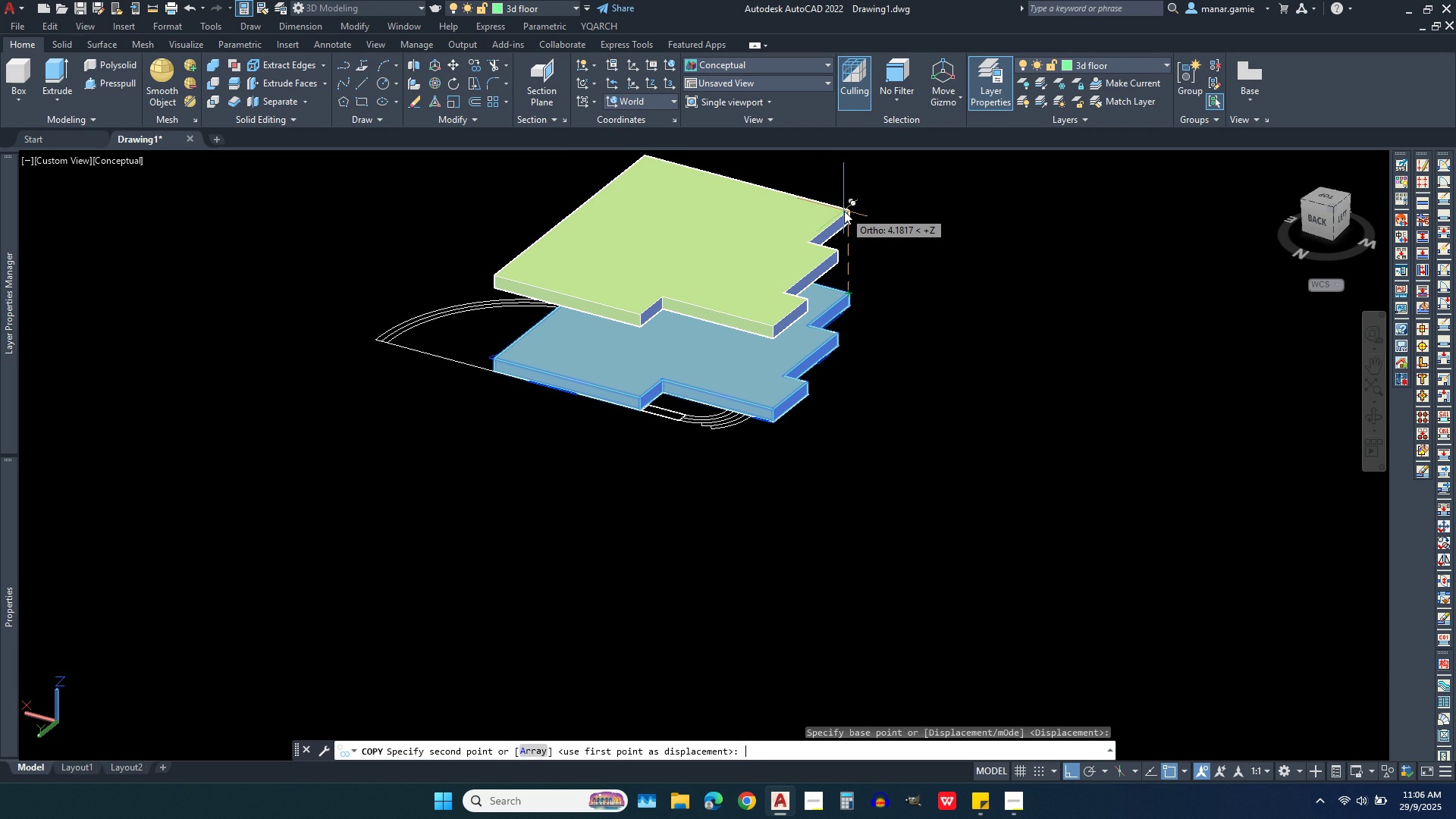 
key(3)
 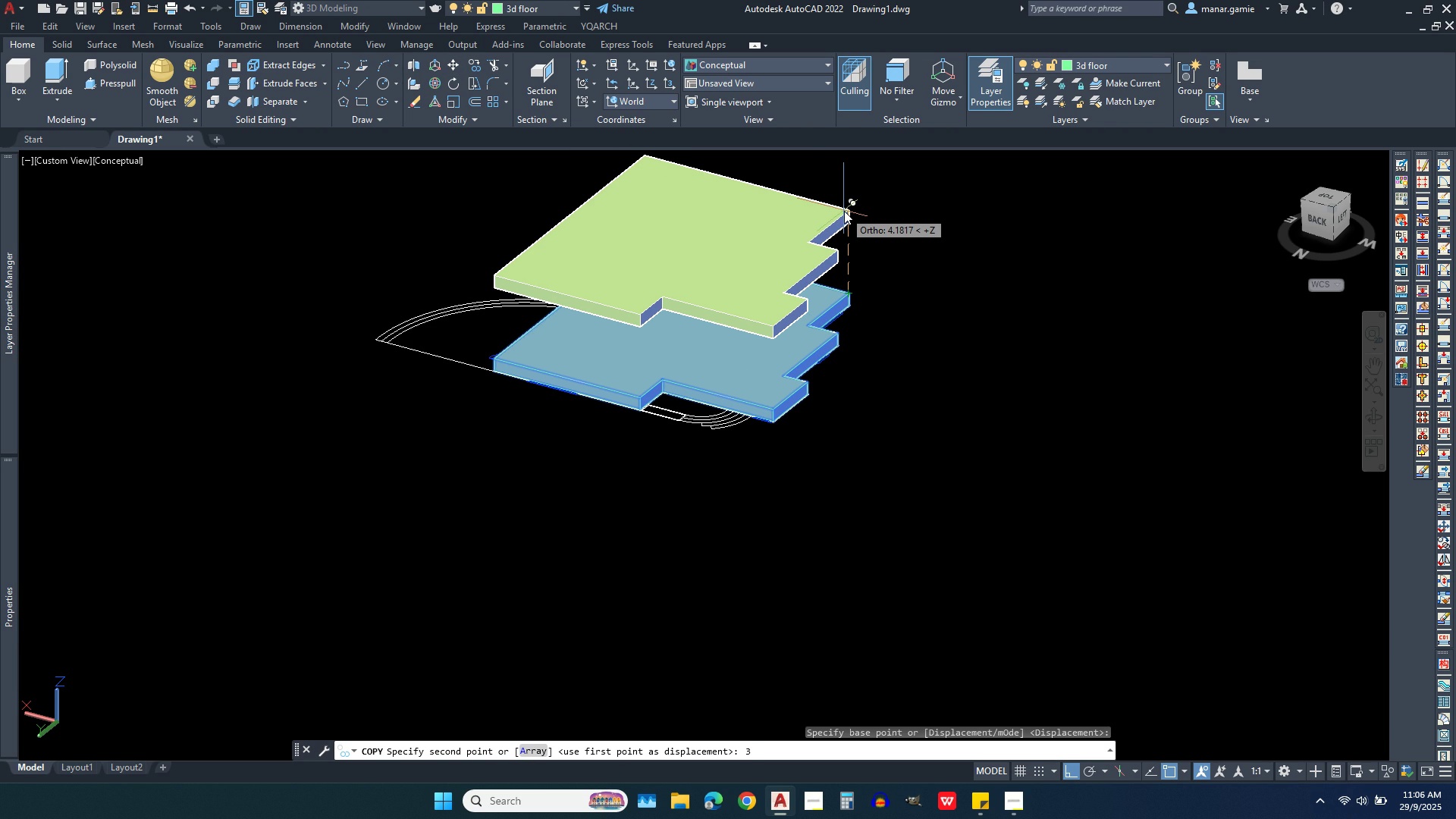 
key(Period)
 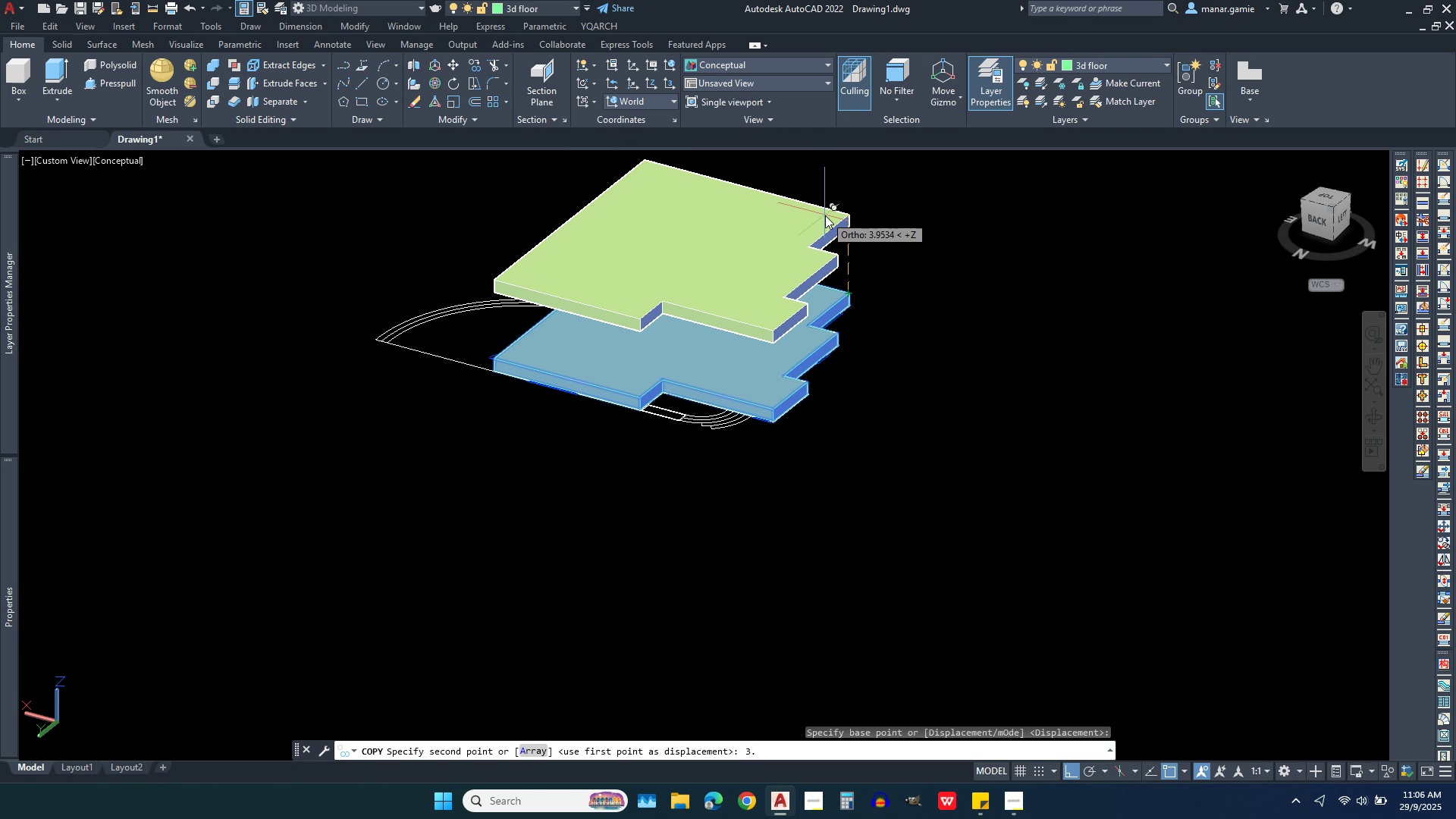 
key(3)
 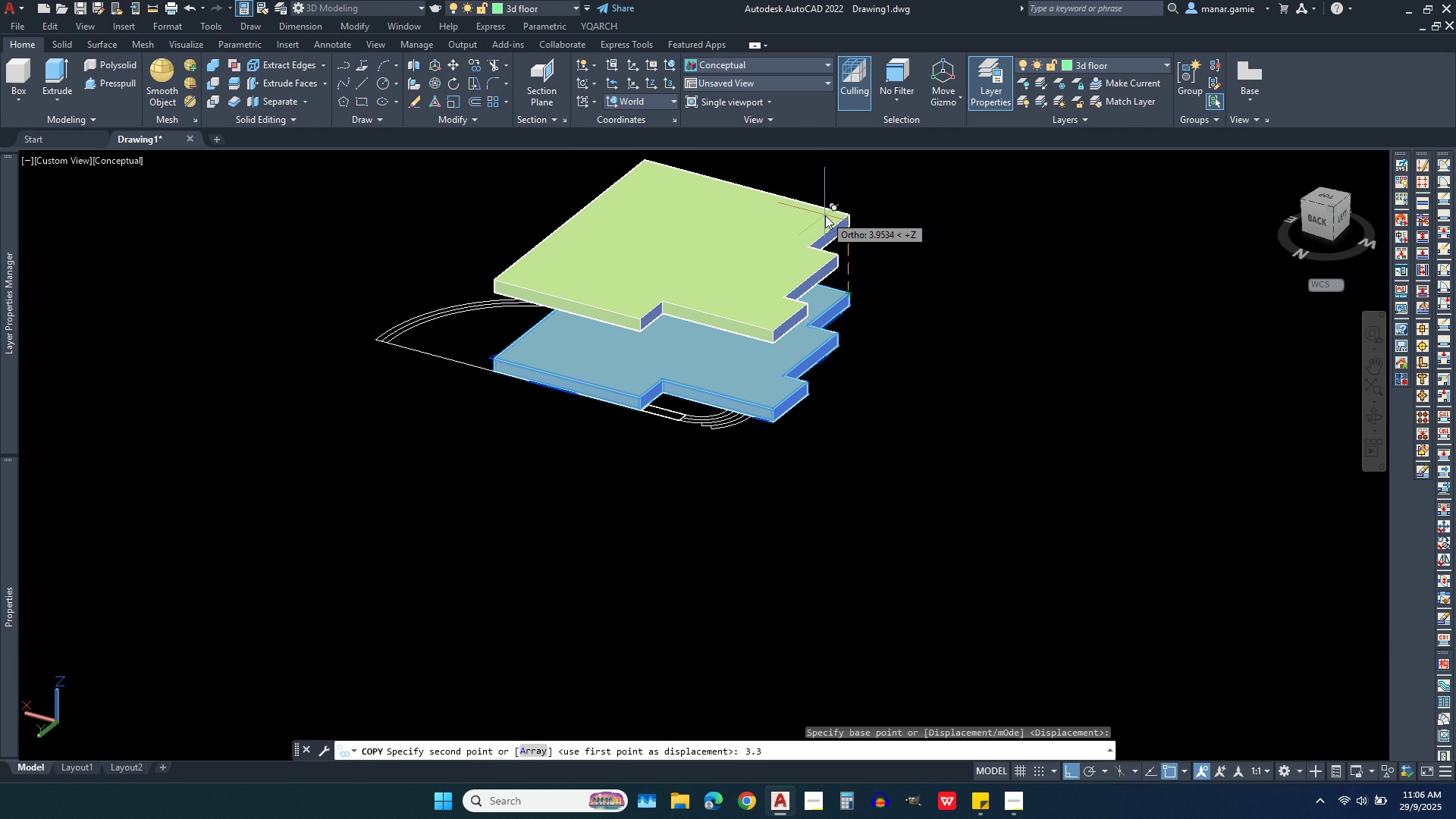 
key(Enter)
 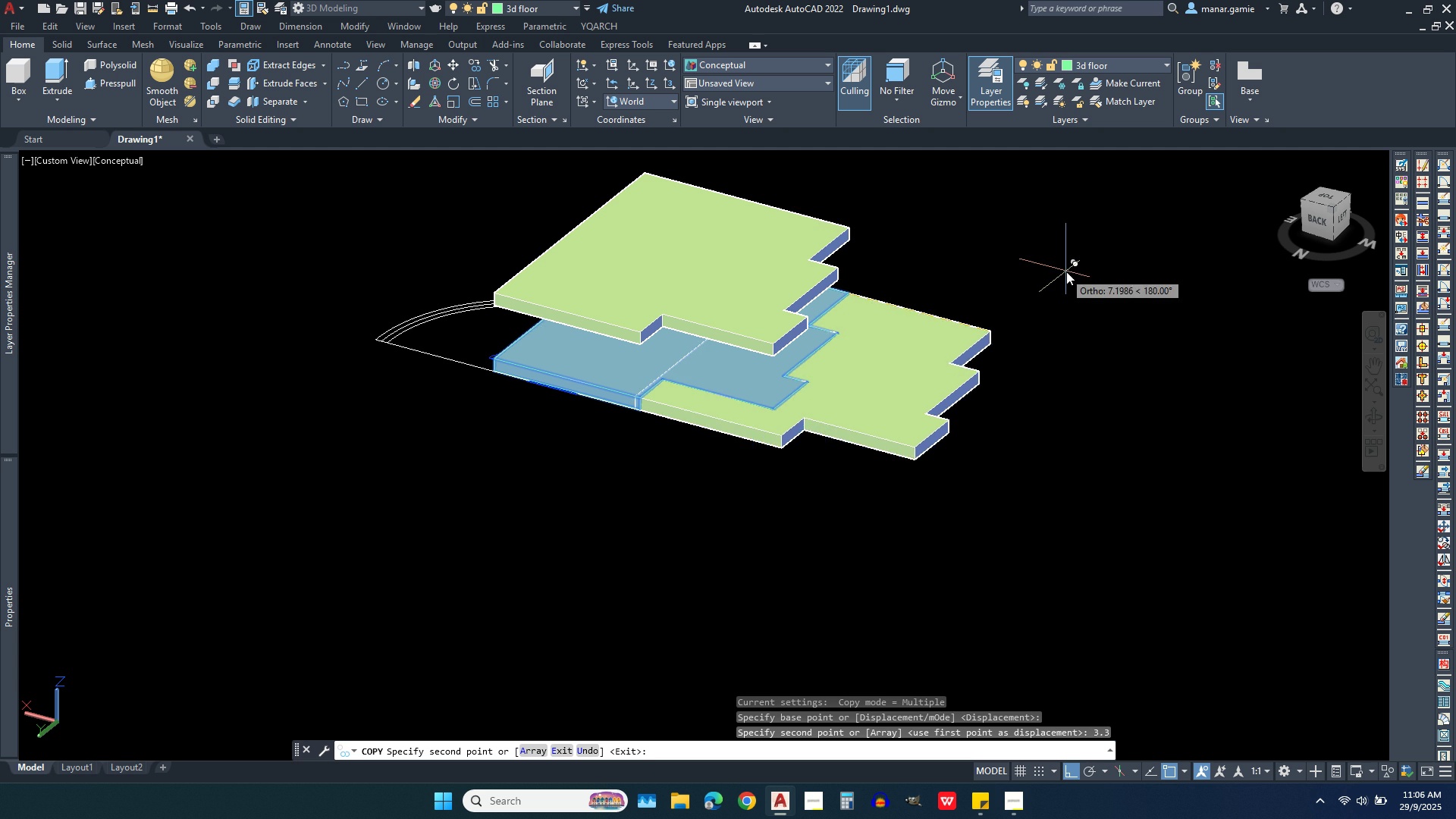 
right_click([1066, 271])
 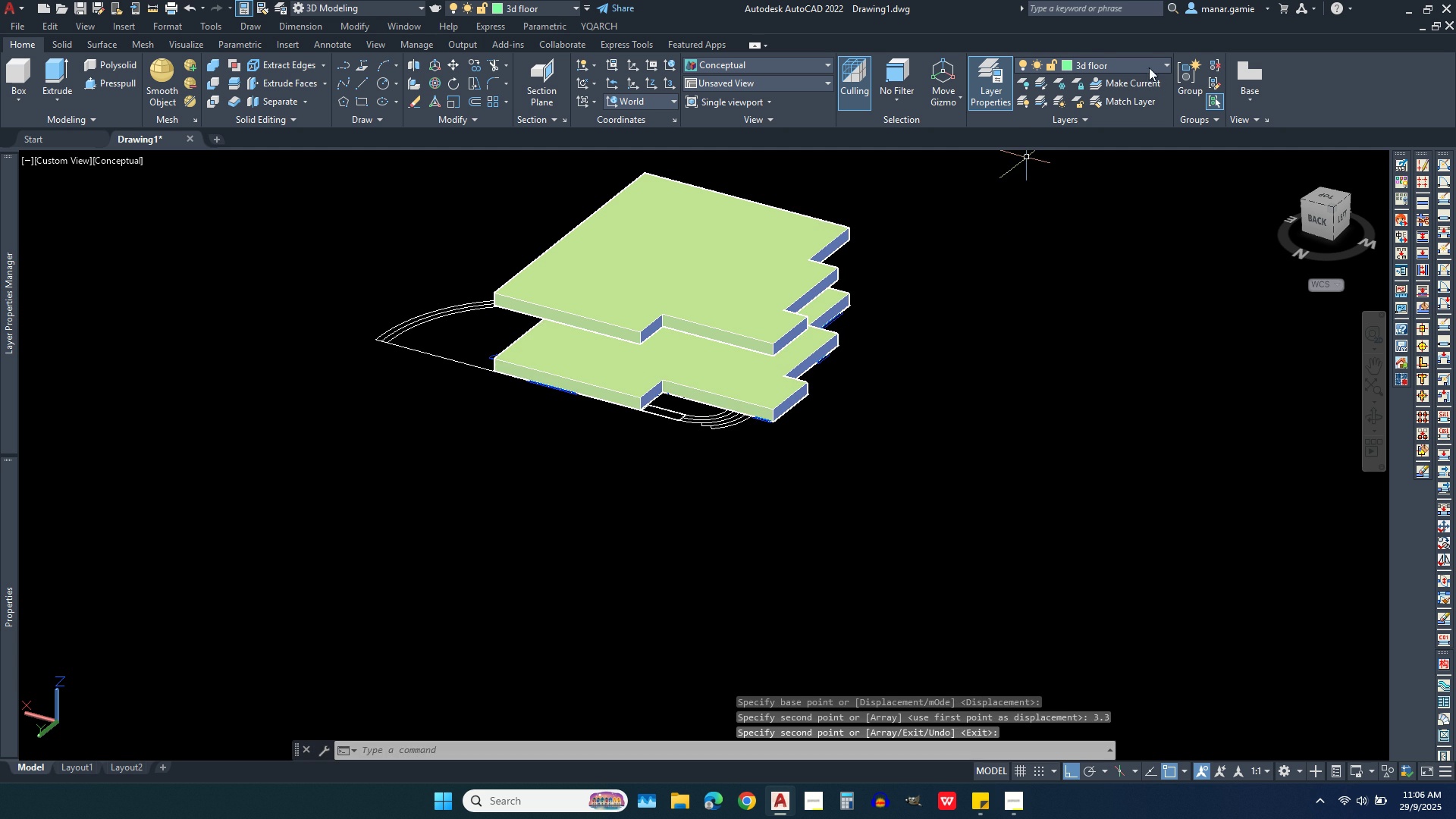 
left_click([1149, 57])
 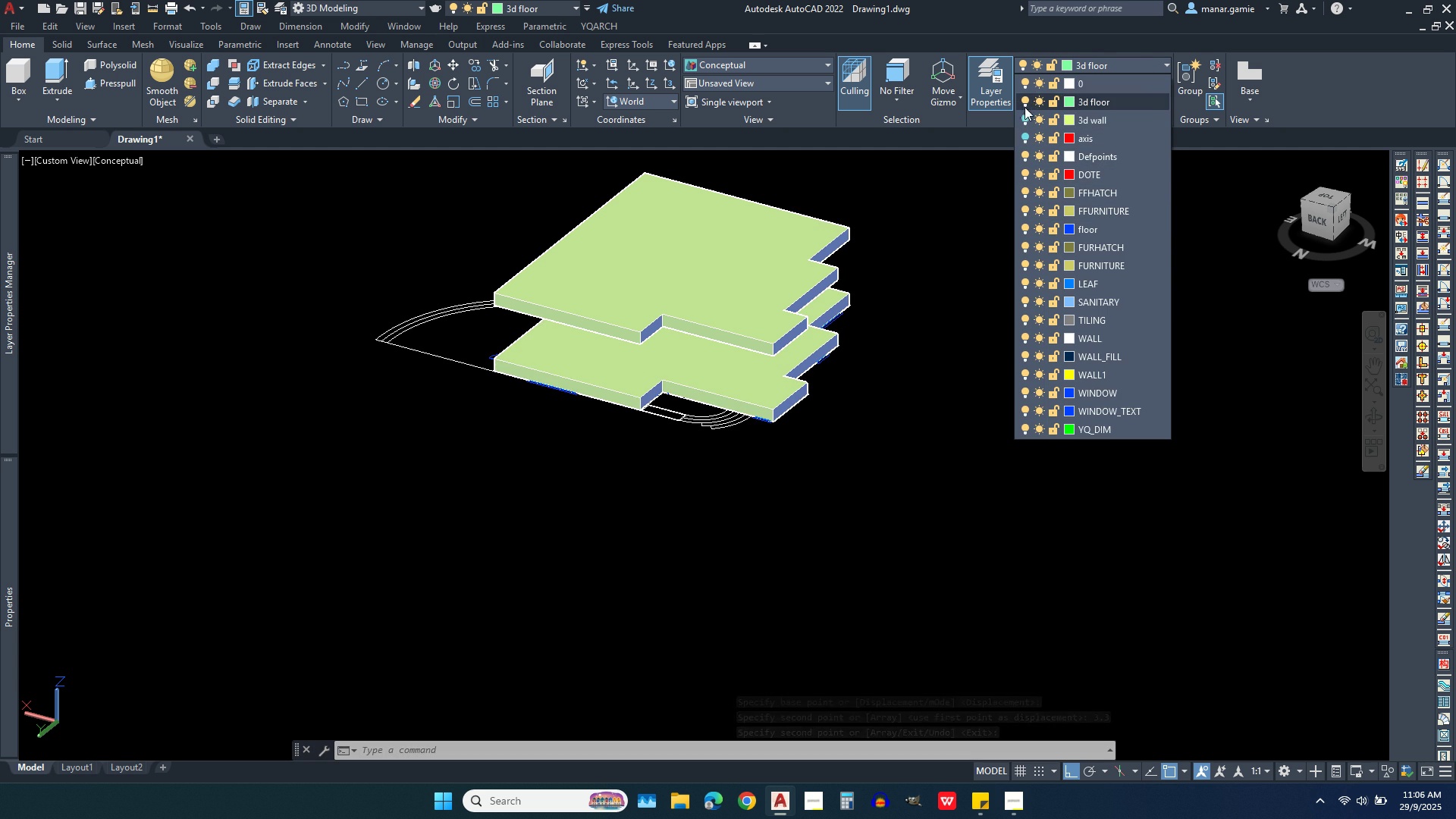 
left_click([1027, 120])
 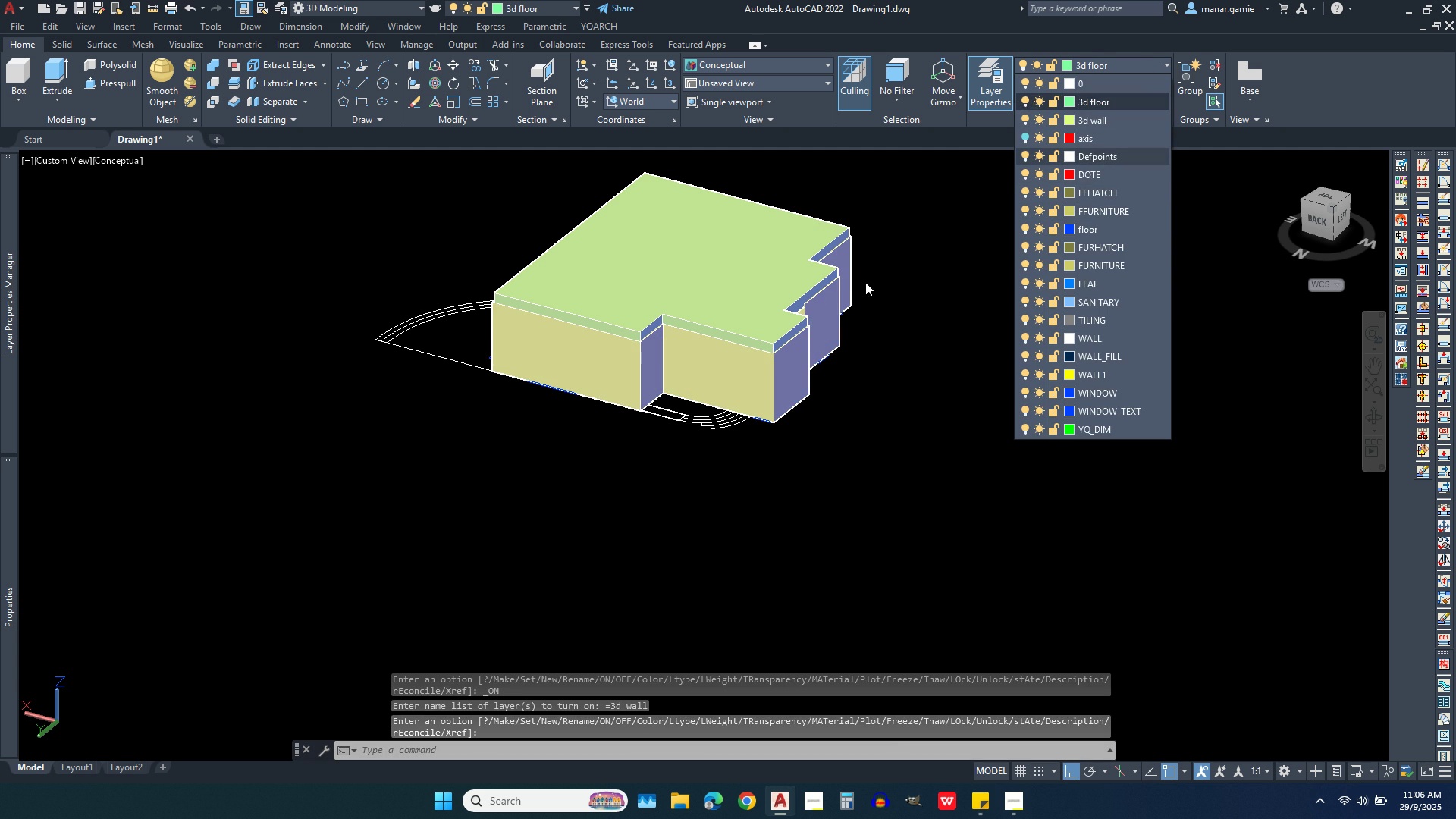 
scroll: coordinate [735, 311], scroll_direction: up, amount: 4.0
 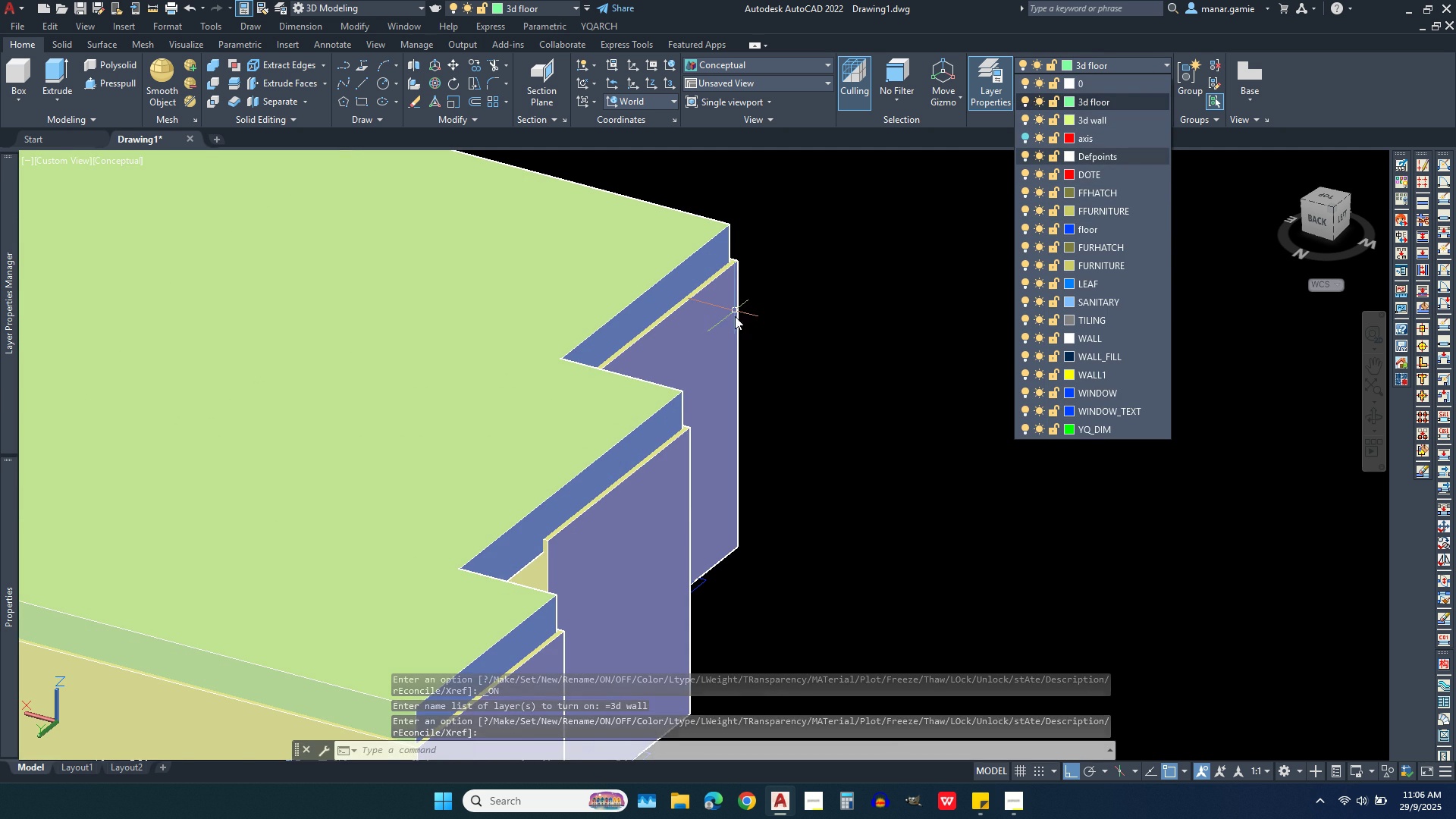 
scroll: coordinate [742, 316], scroll_direction: down, amount: 1.0
 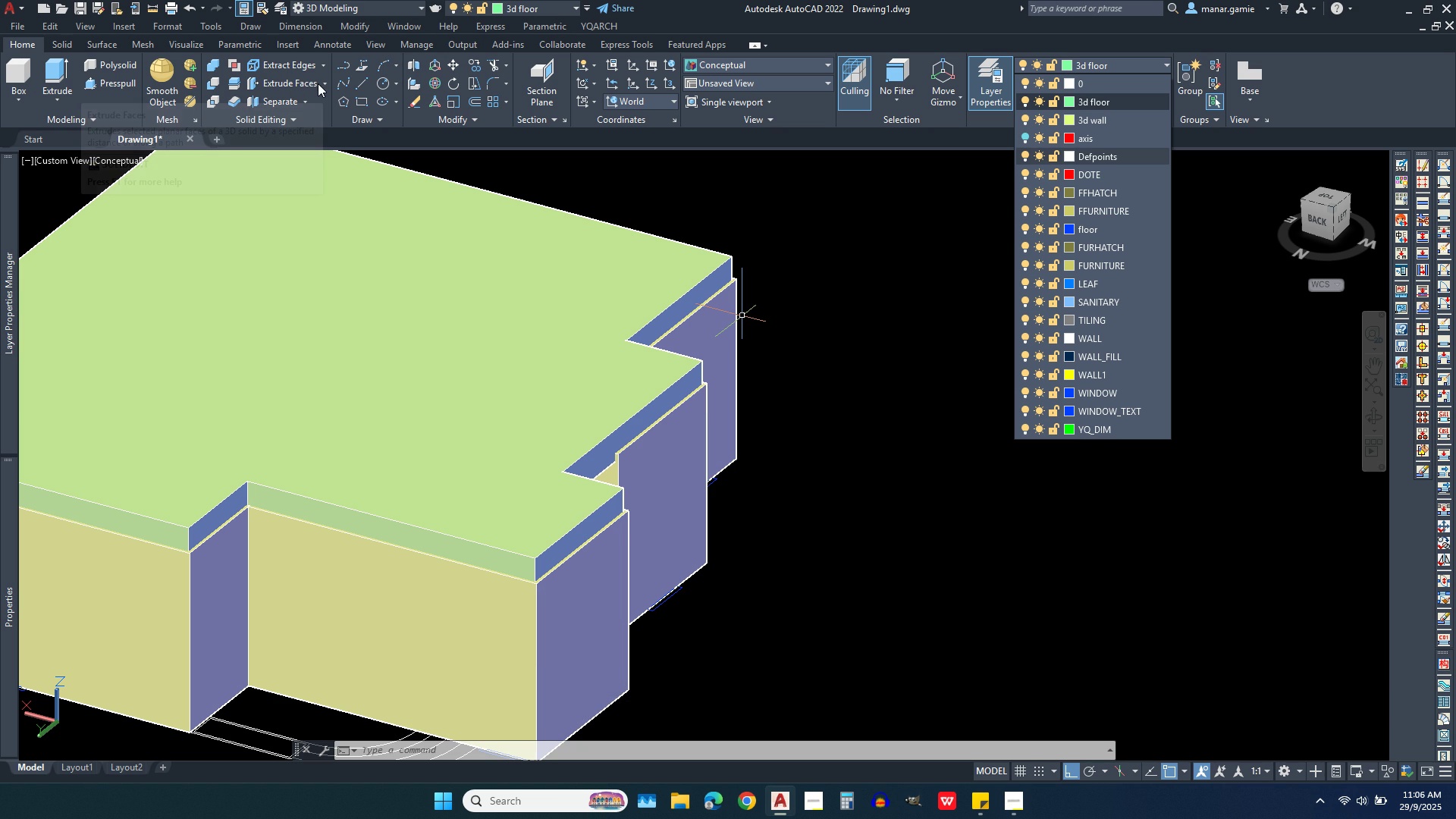 
wait(7.71)
 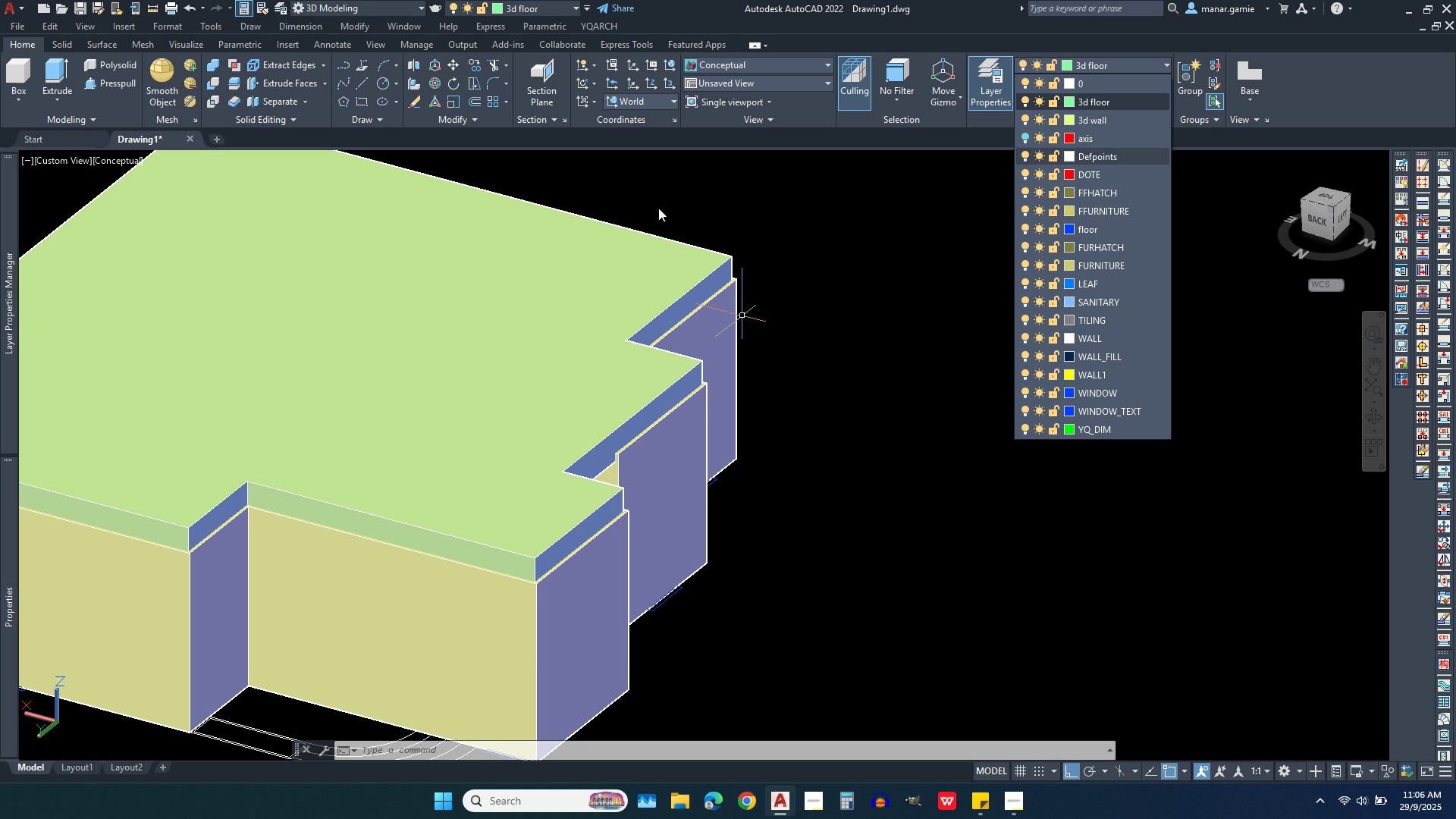 
left_click([305, 80])
 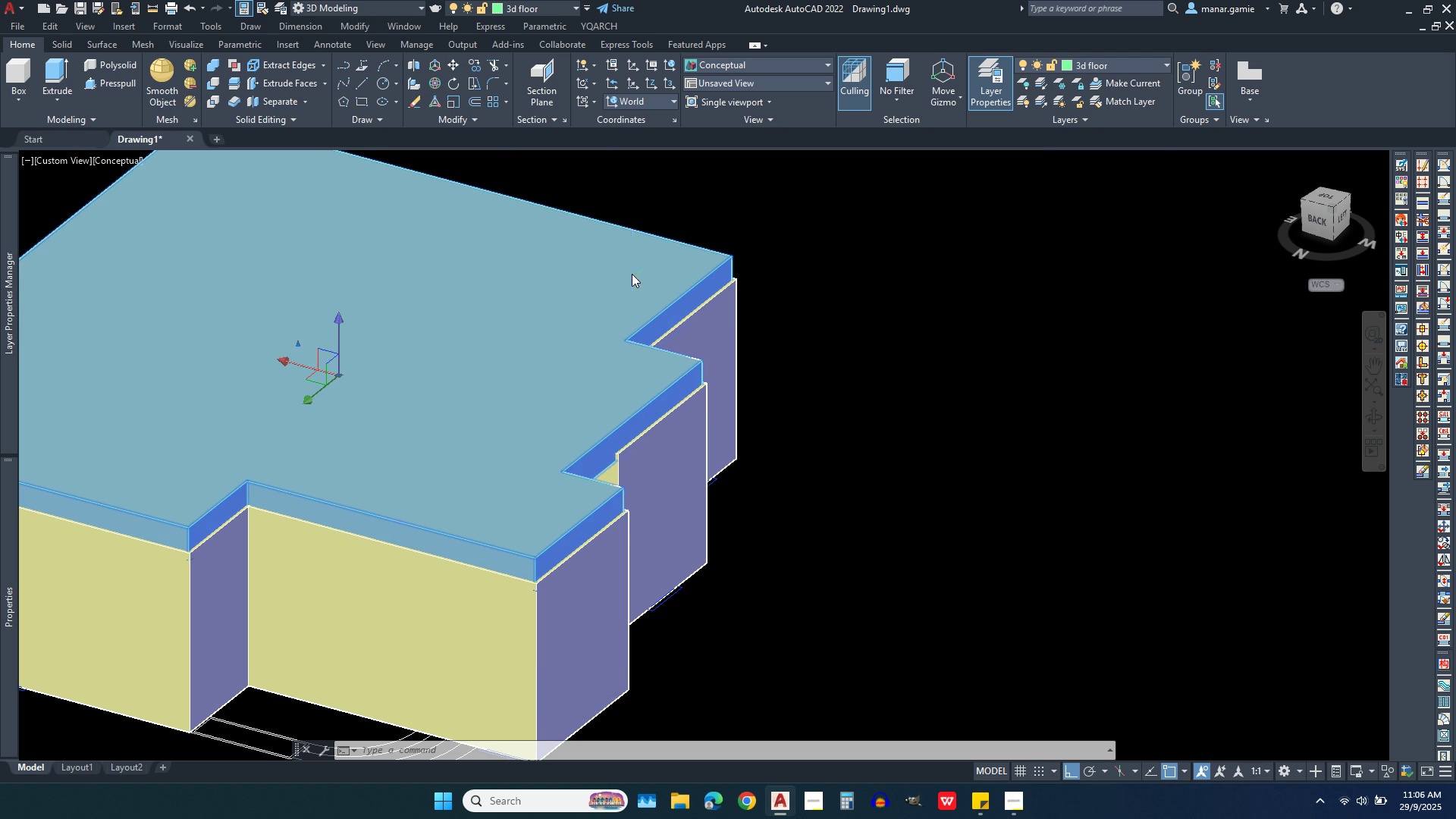 
left_click([632, 274])
 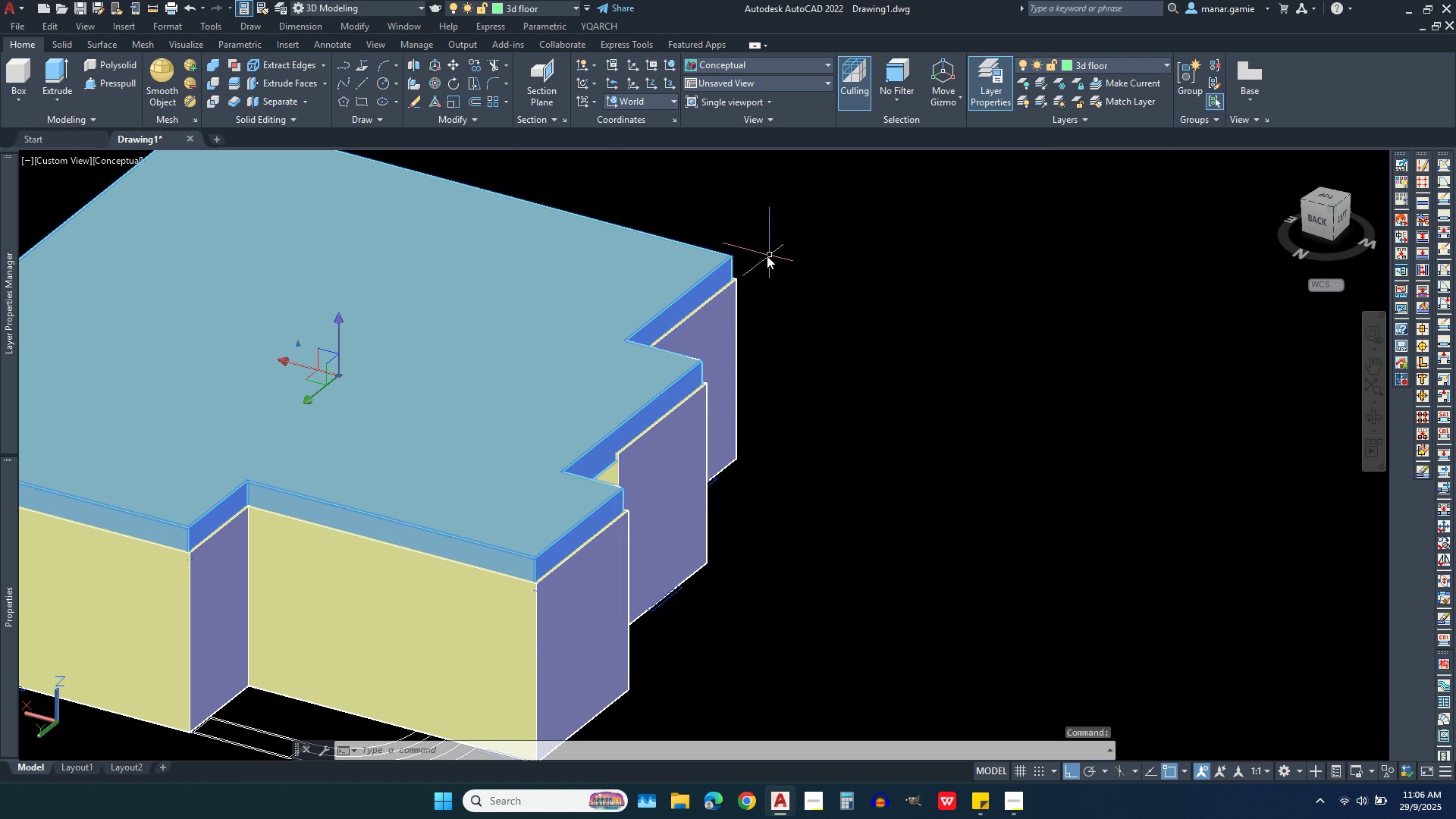 
scroll: coordinate [759, 253], scroll_direction: up, amount: 2.0
 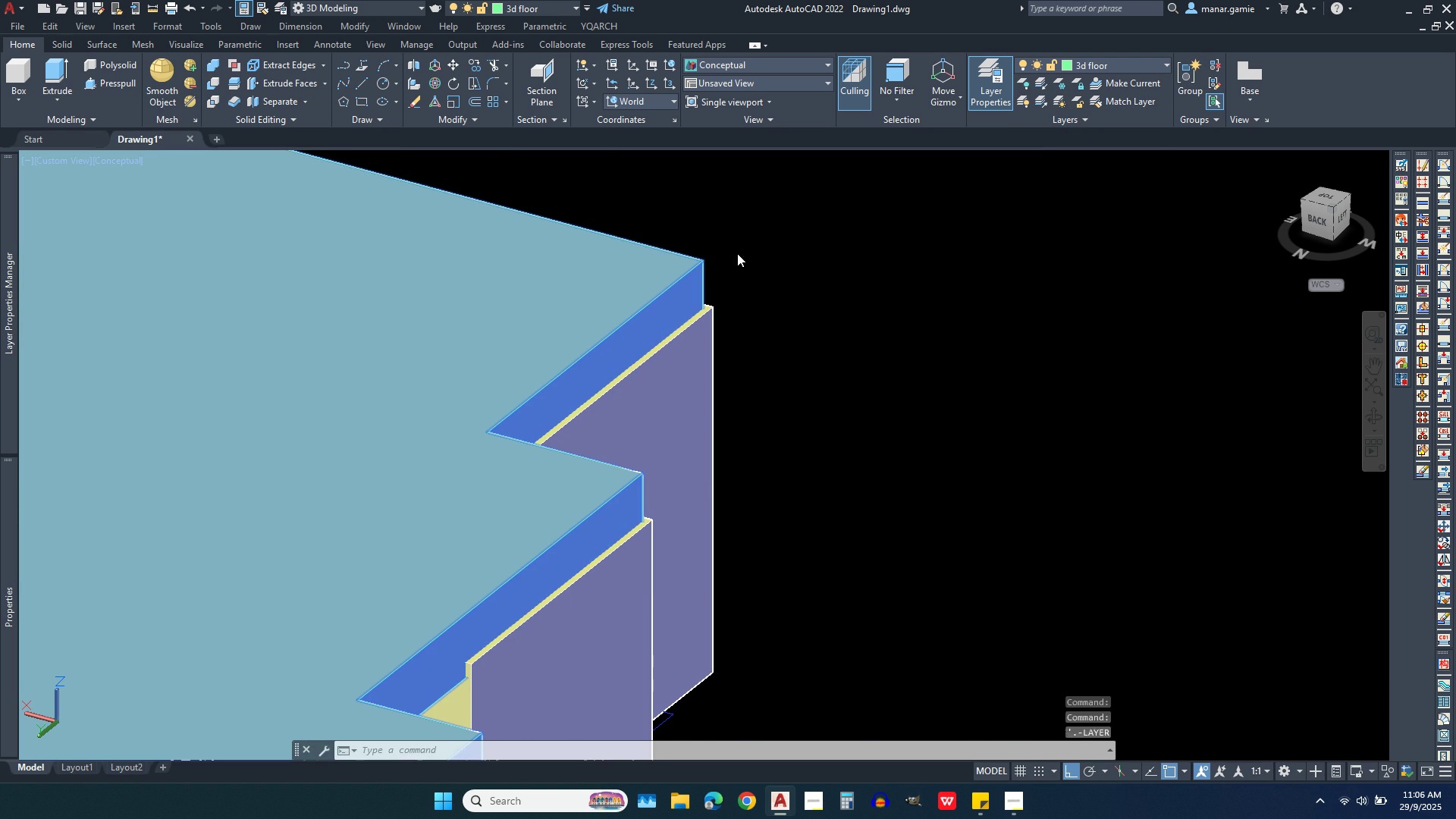 
right_click([737, 253])
 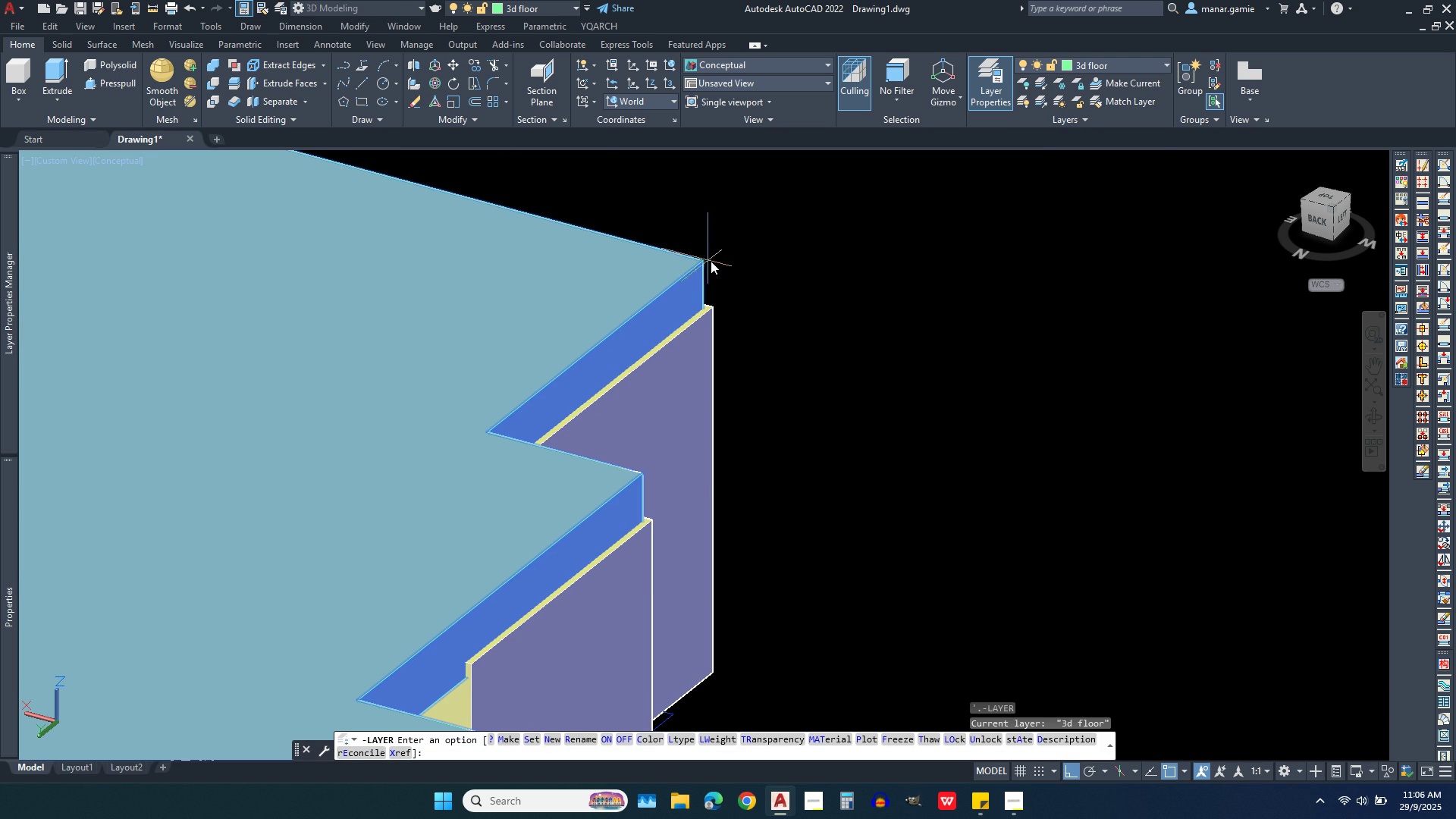 
left_click([852, 250])
 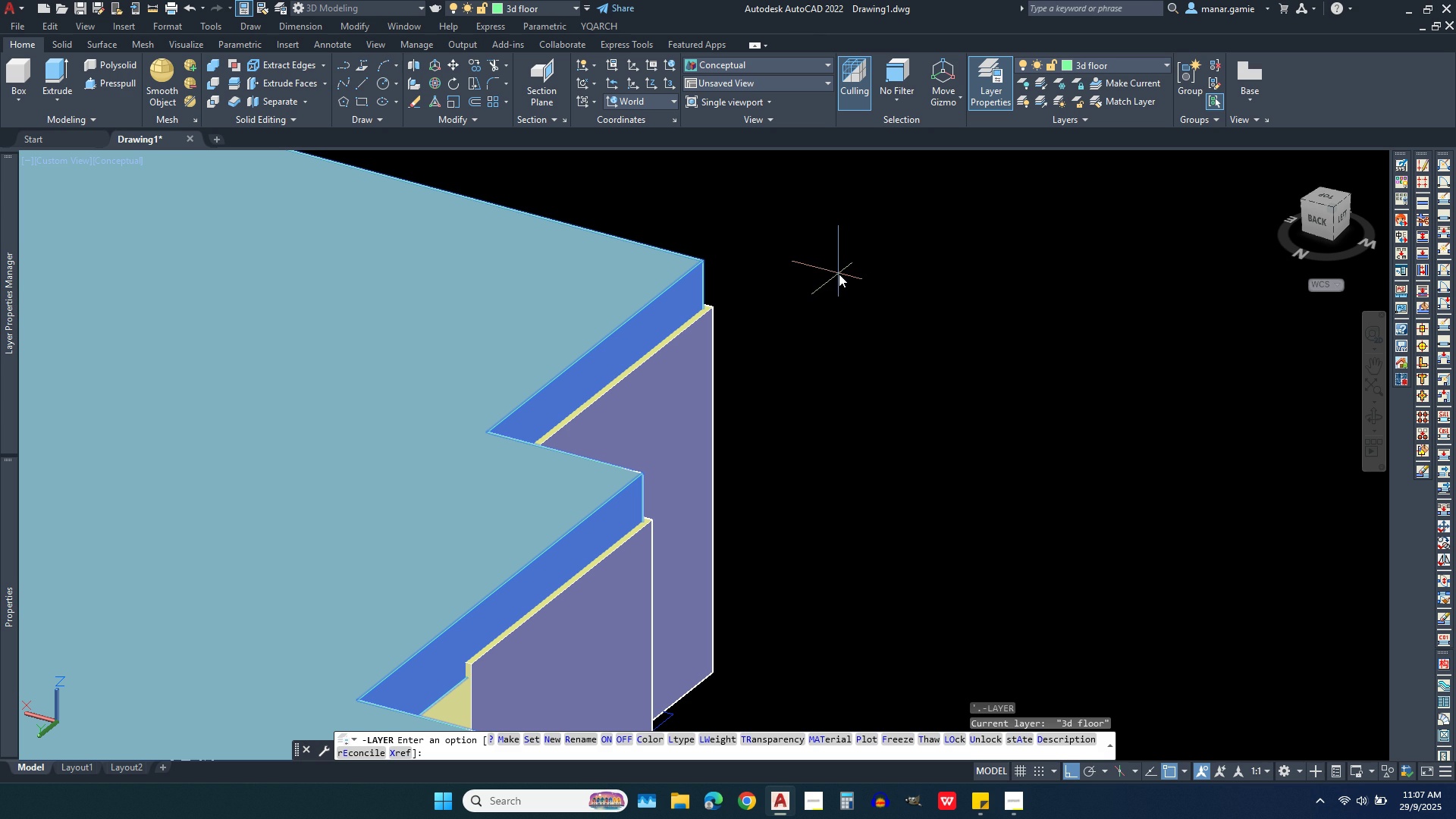 
key(Escape)
 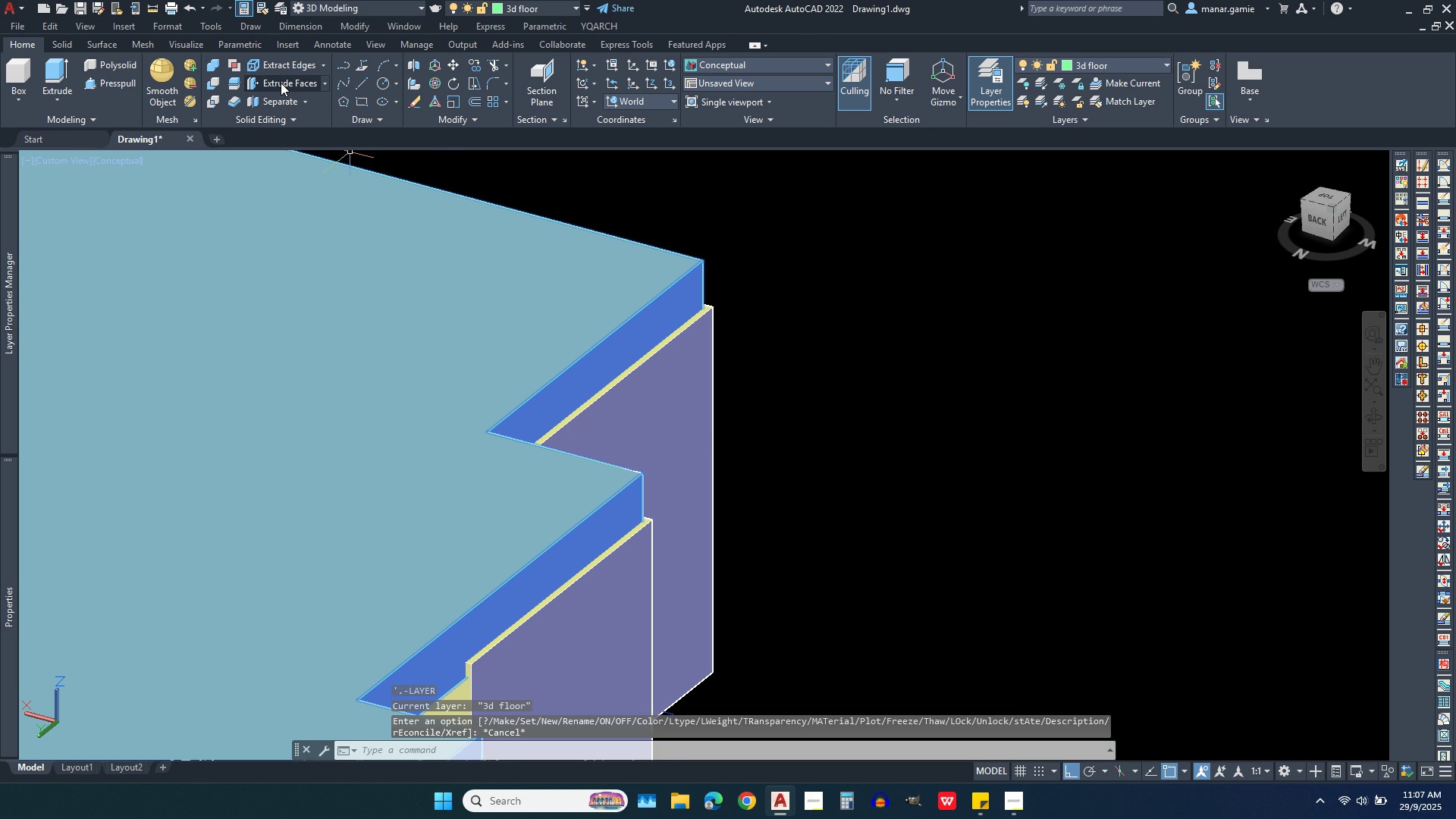 
left_click([281, 83])
 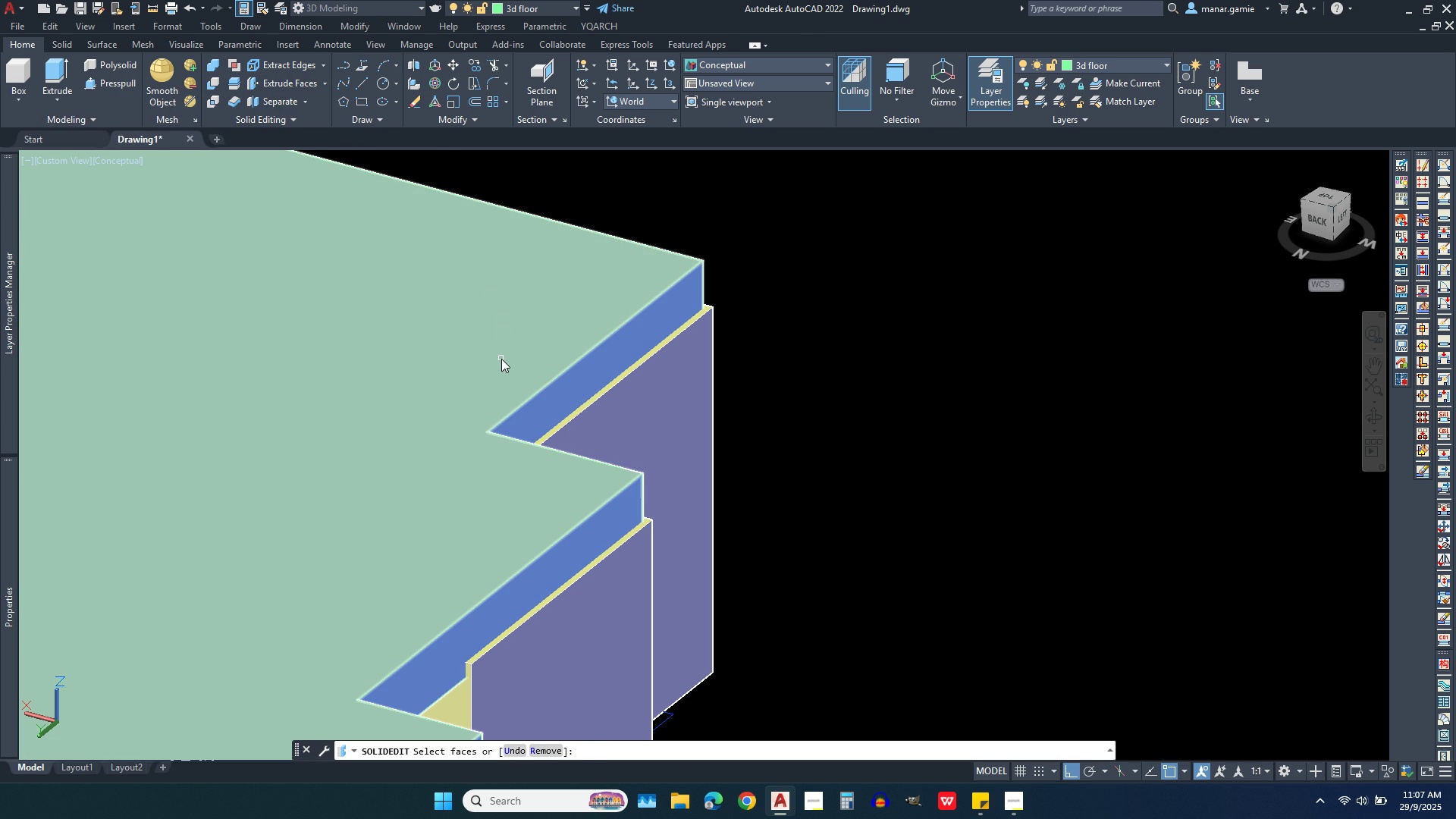 
left_click([501, 359])
 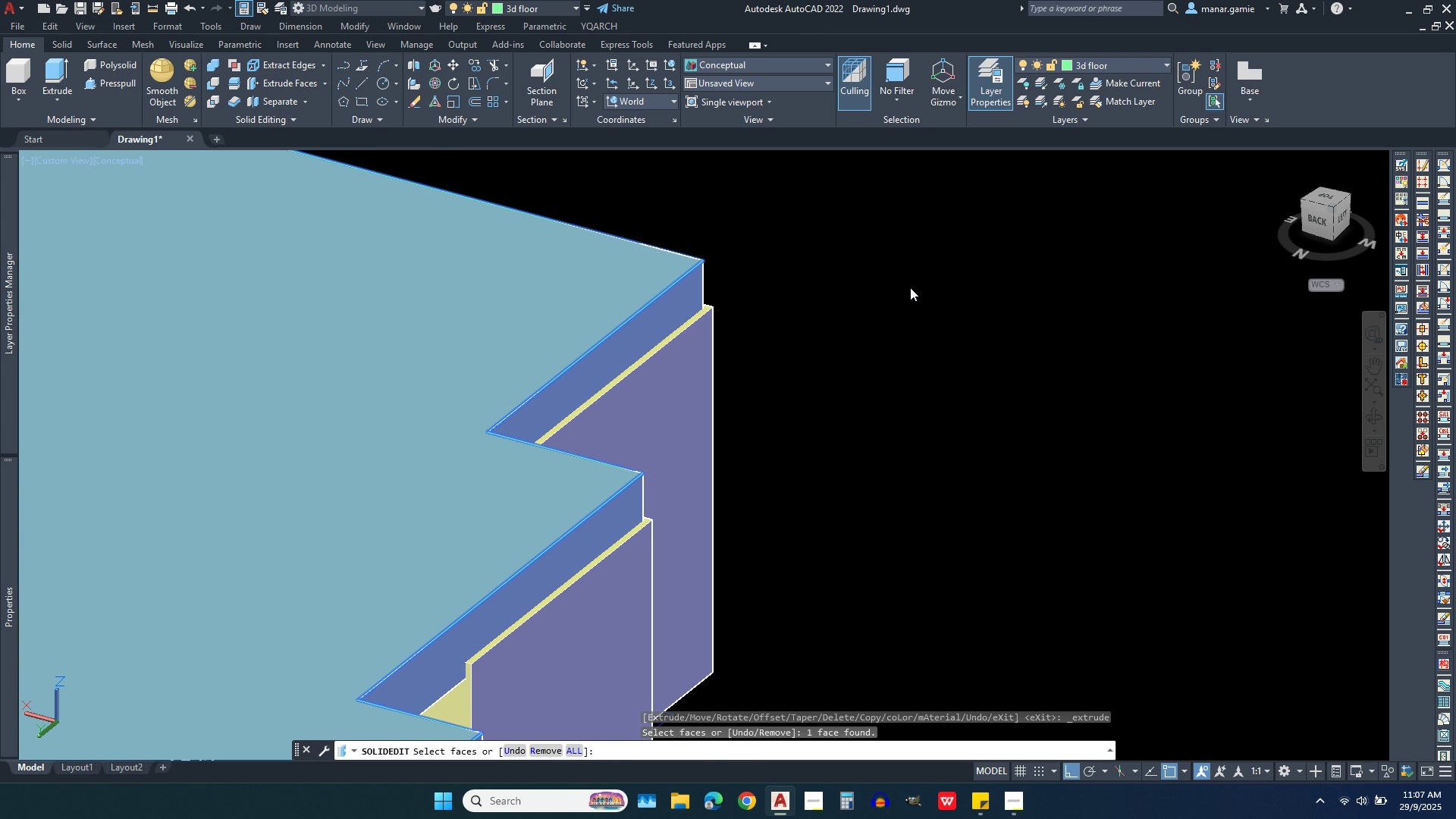 
right_click([910, 287])
 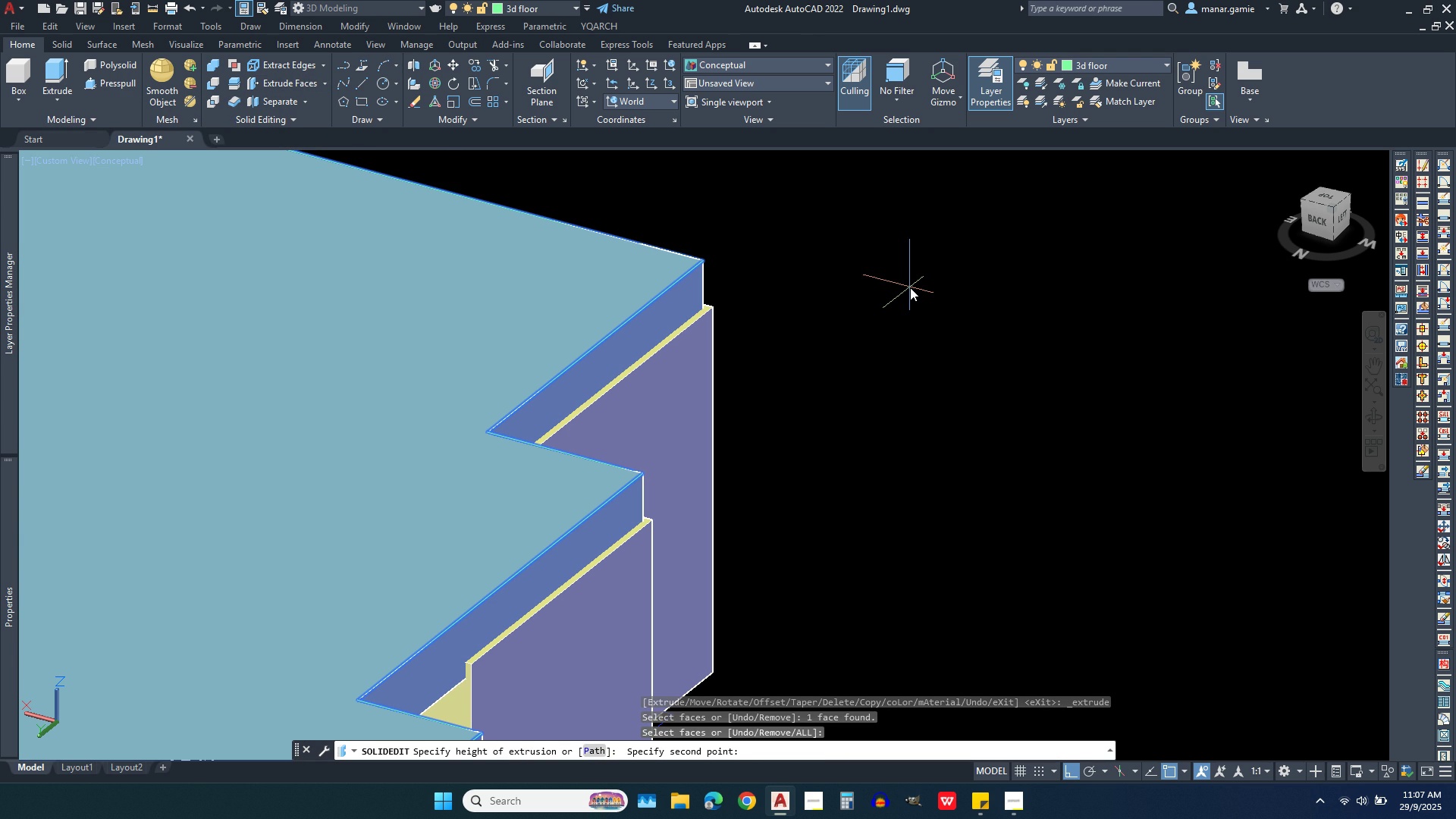 
left_click([910, 287])
 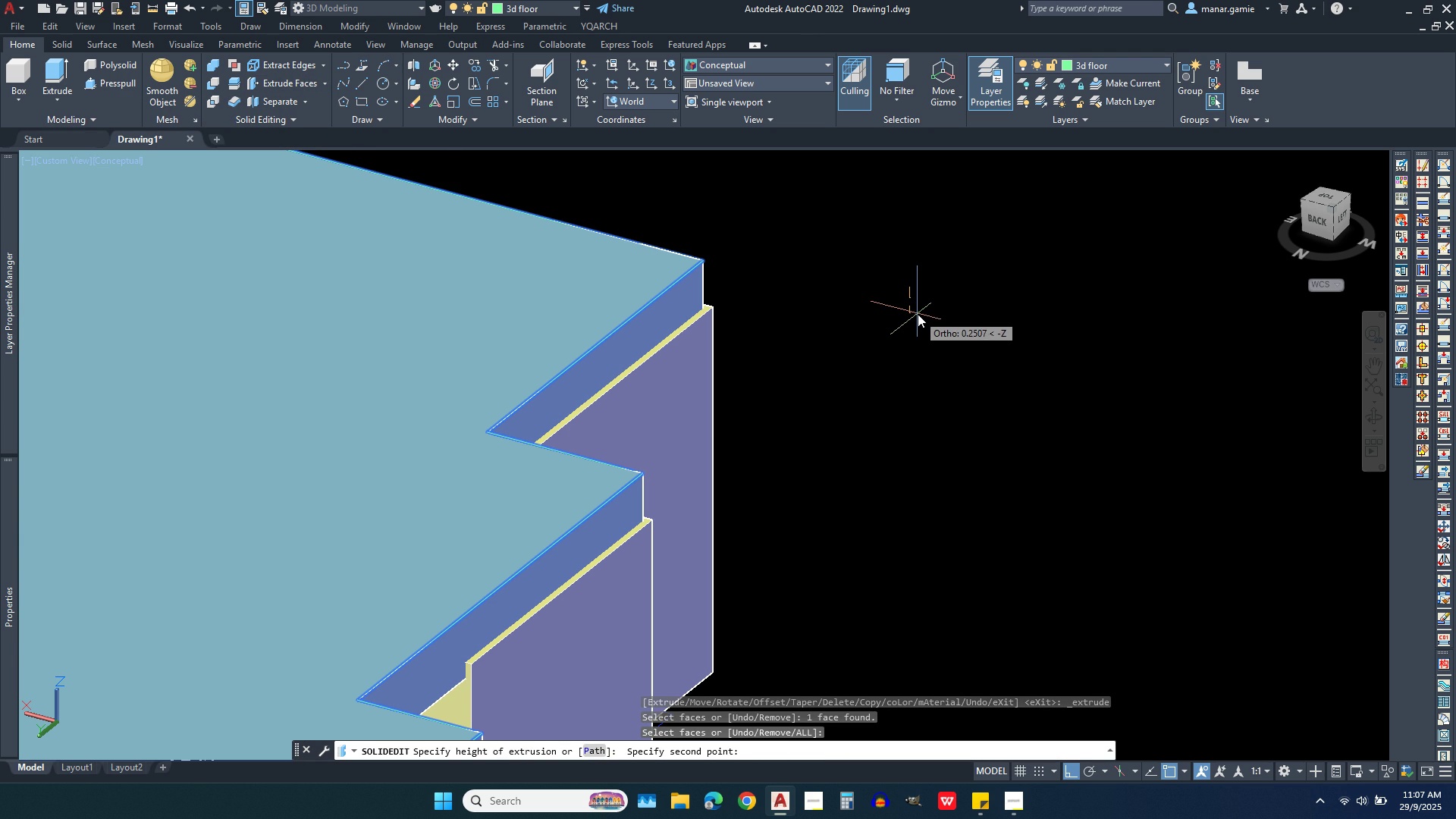 
left_click([918, 314])
 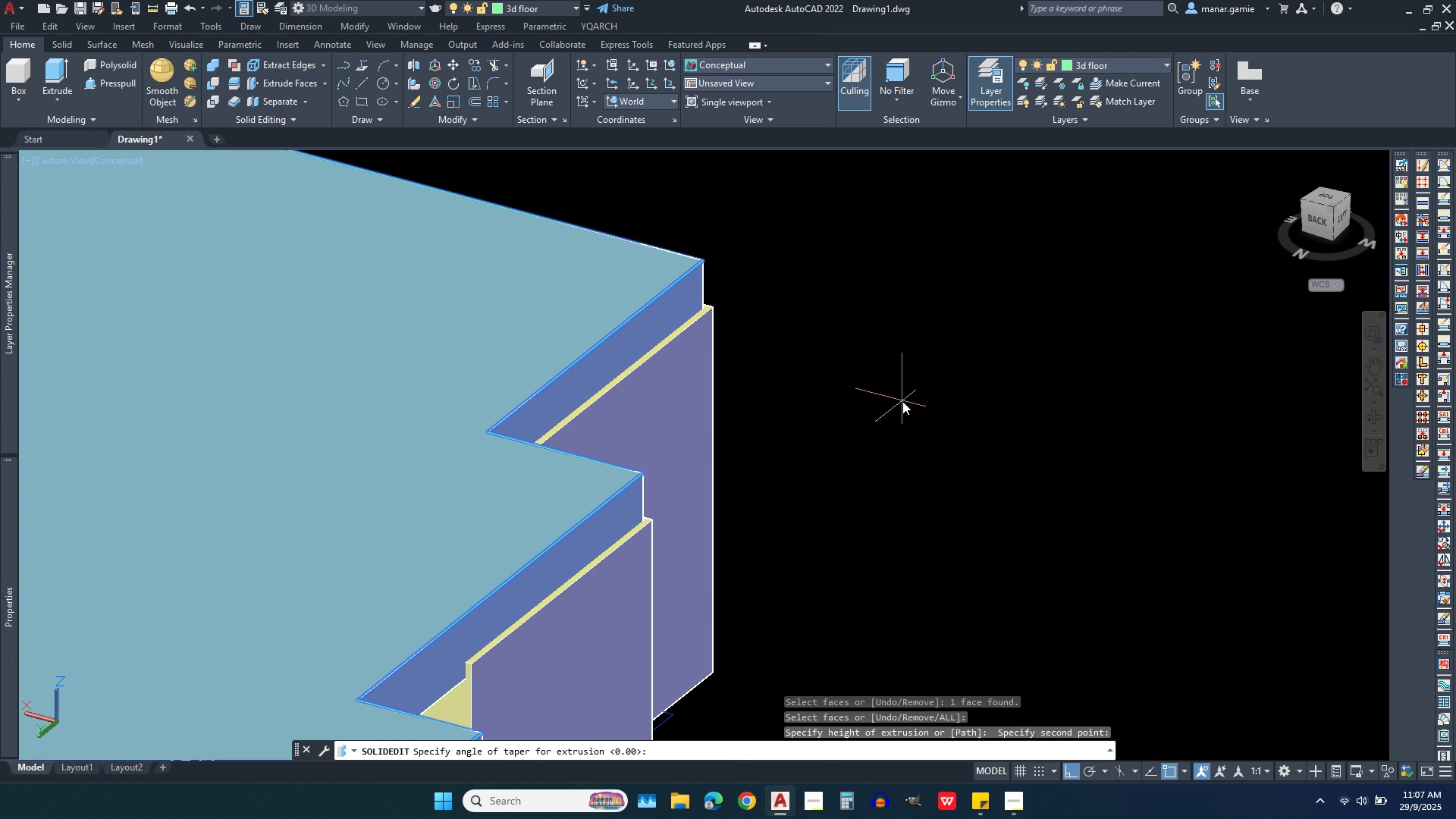 
scroll: coordinate [902, 401], scroll_direction: down, amount: 1.0
 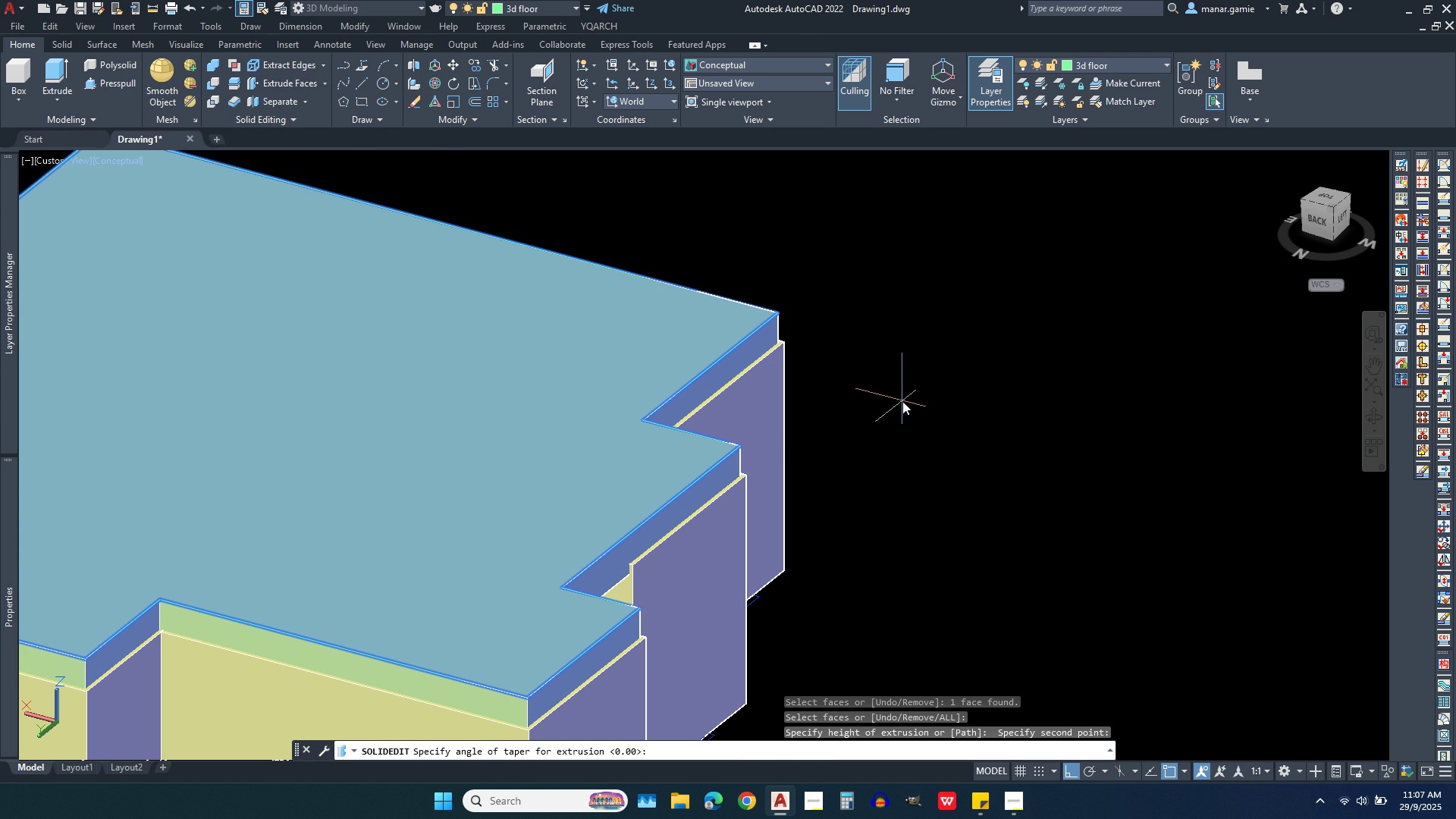 
right_click([902, 401])
 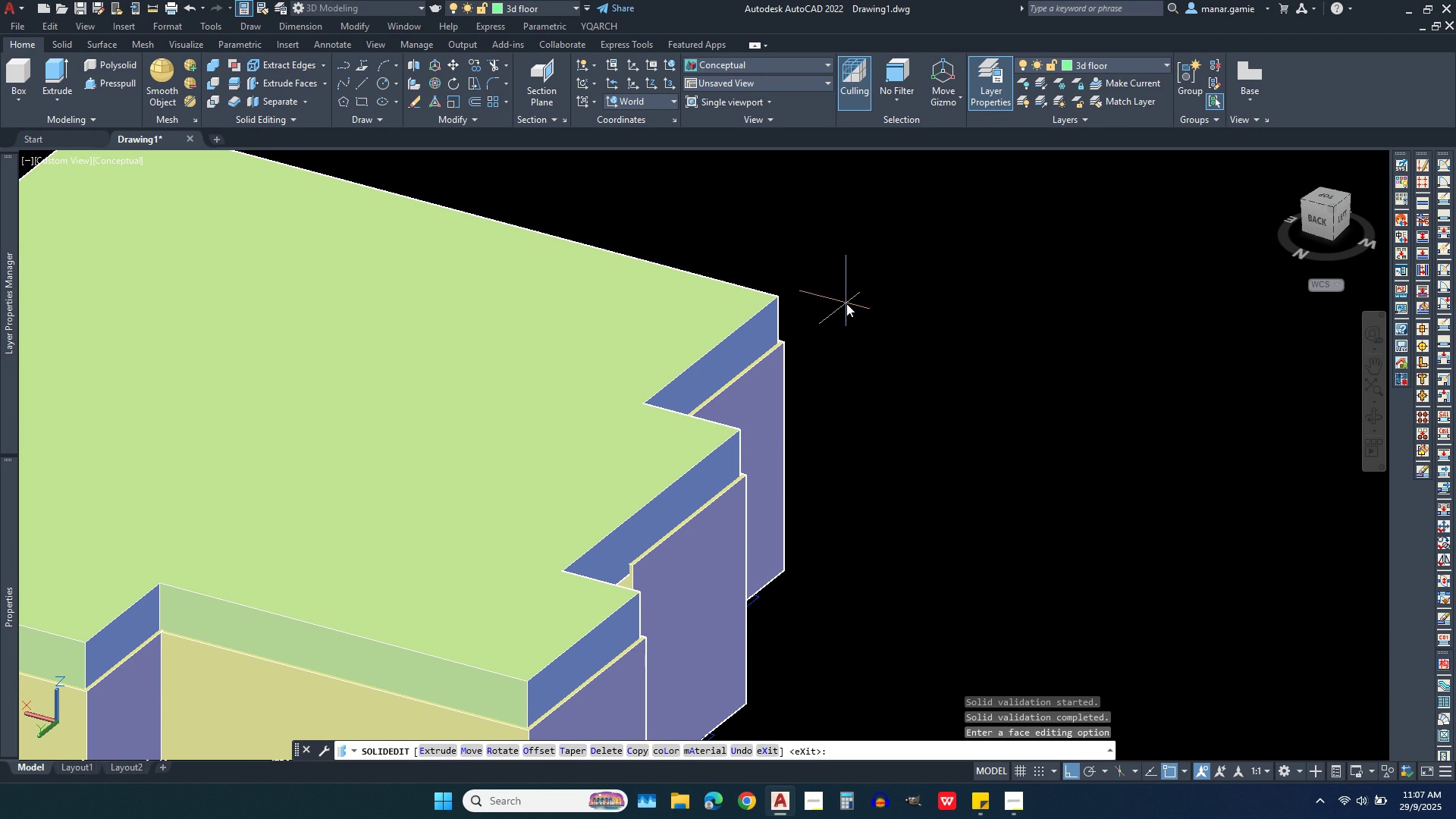 
wait(5.53)
 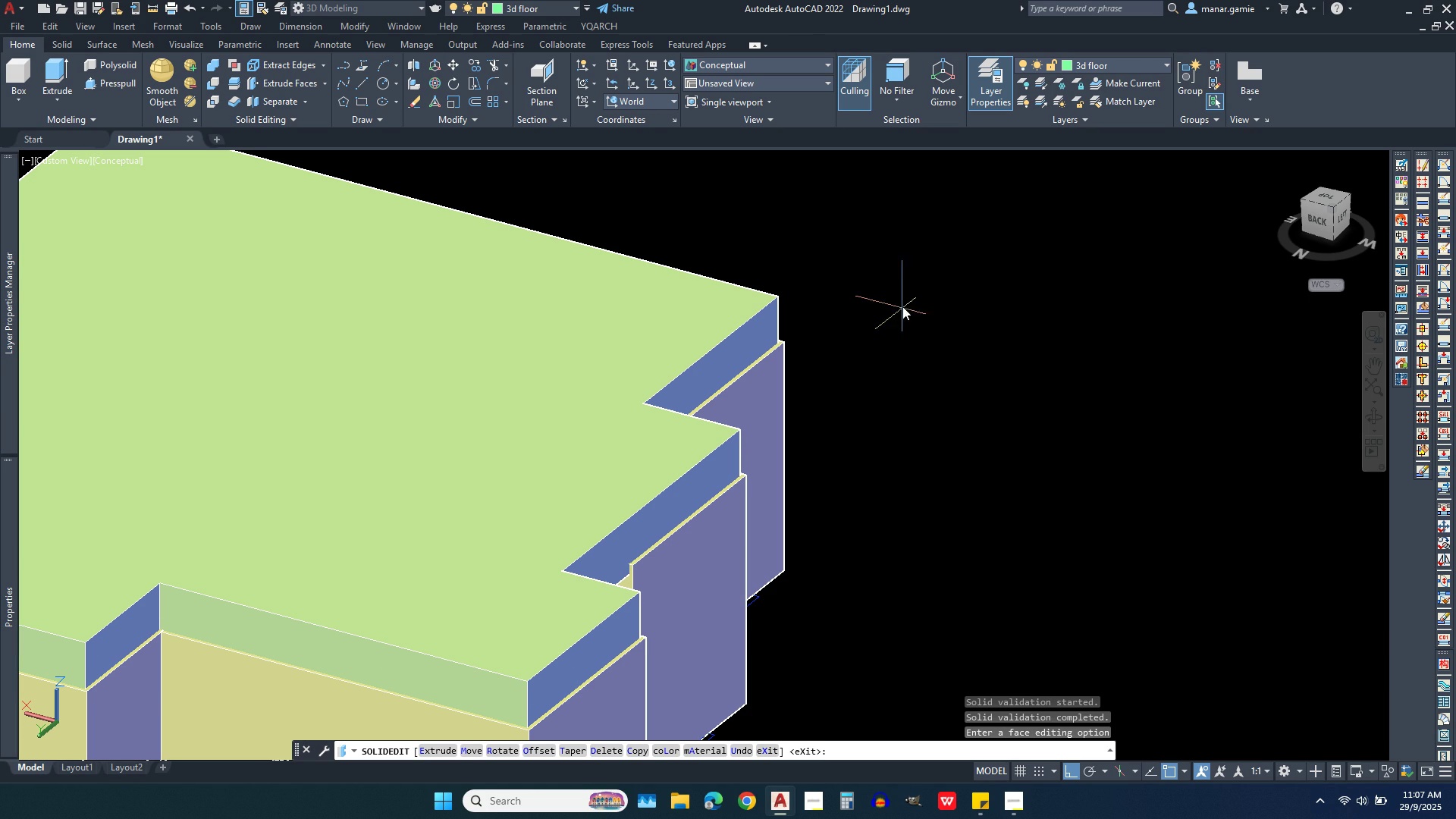 
left_click([846, 303])
 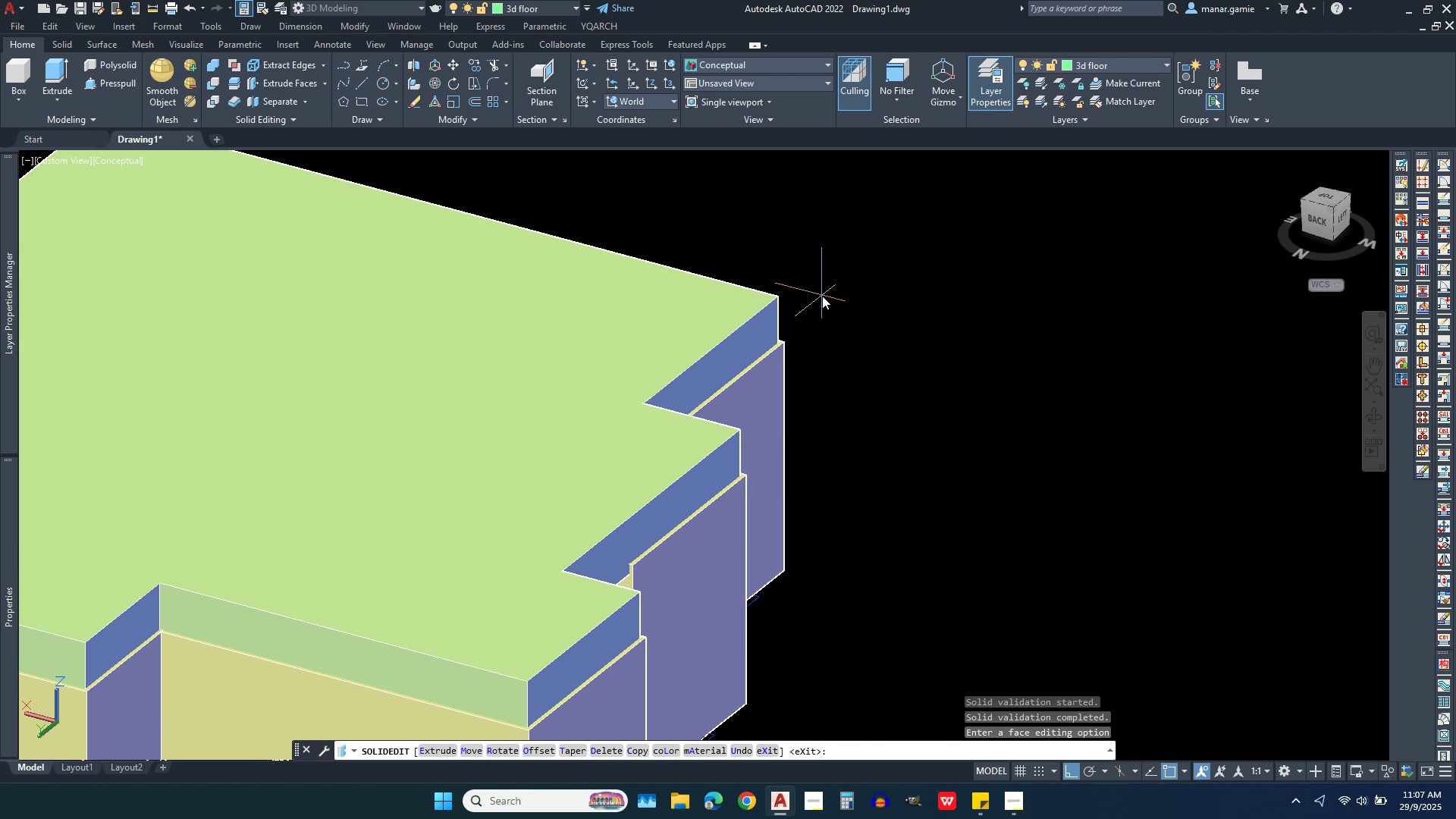 
wait(7.2)
 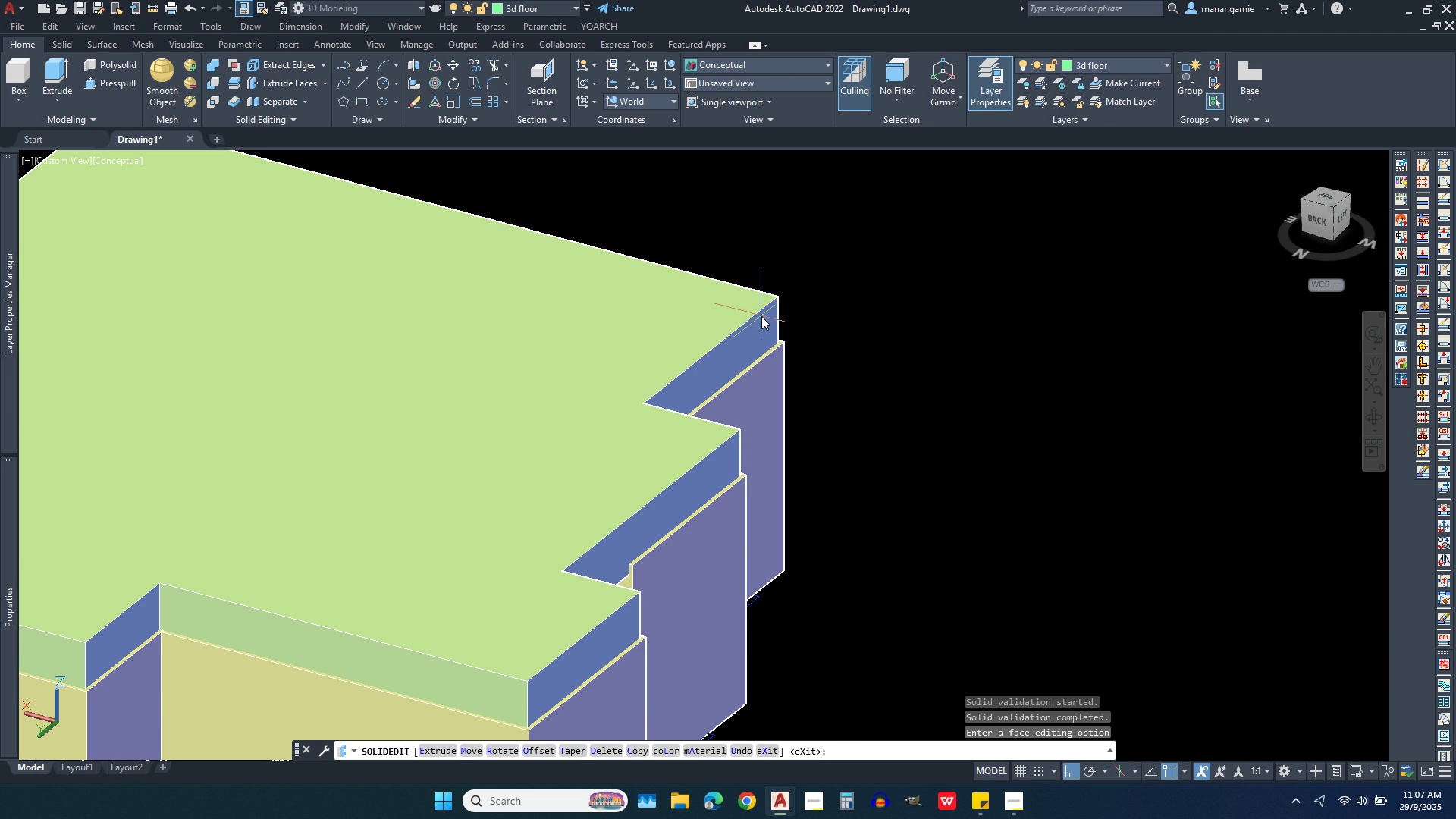 
key(Escape)
 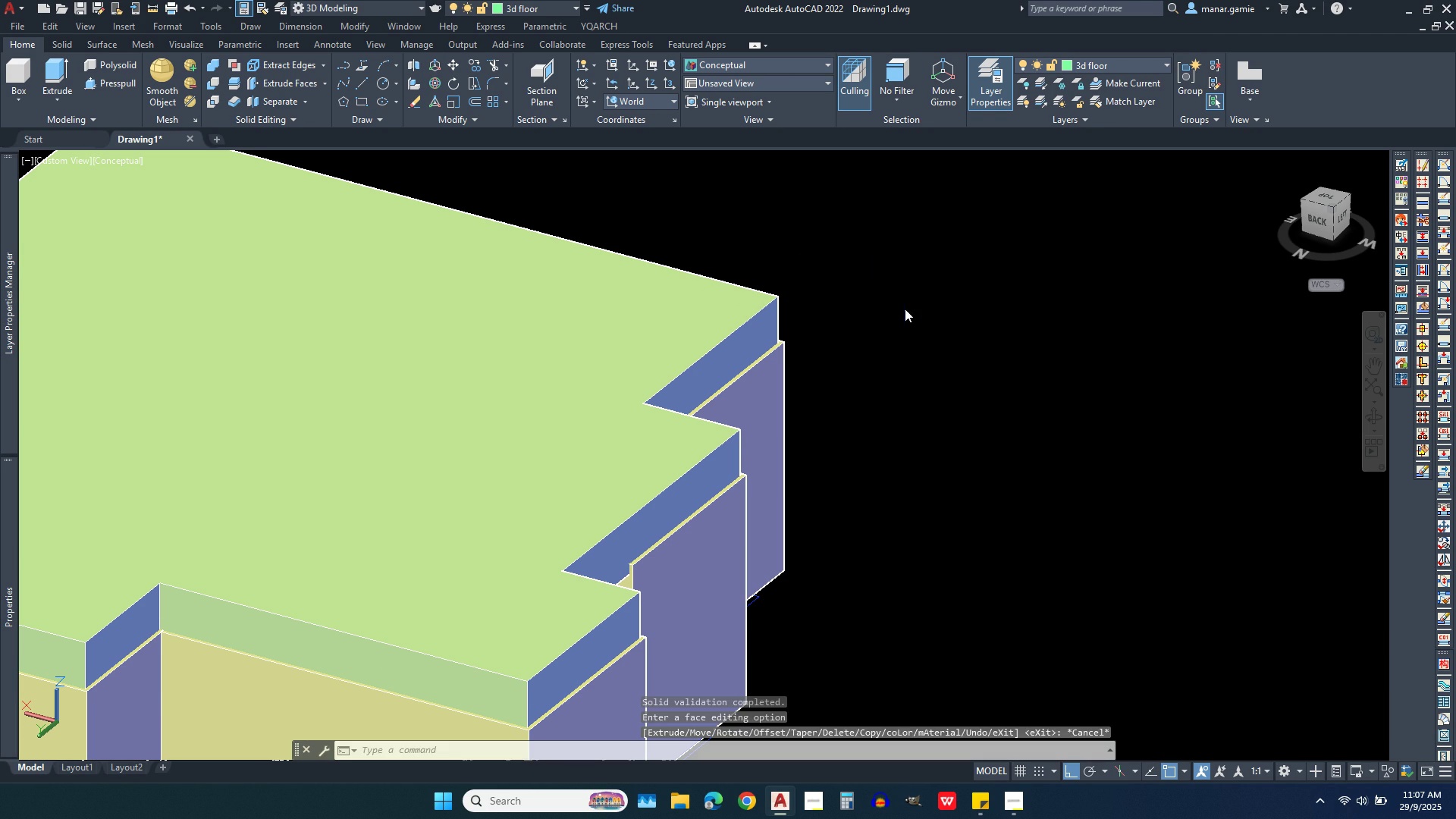 
key(Escape)
 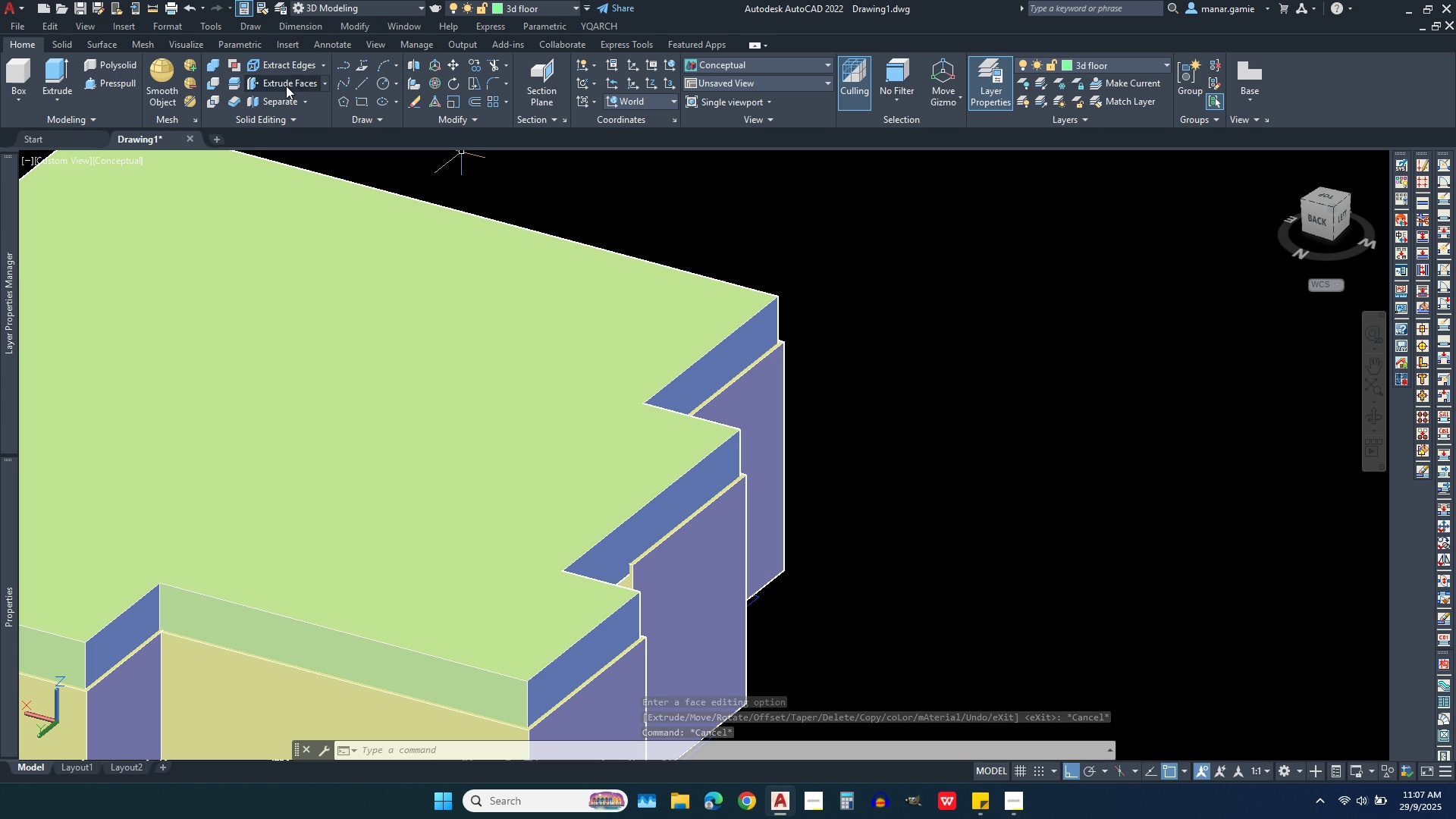 
wait(5.06)
 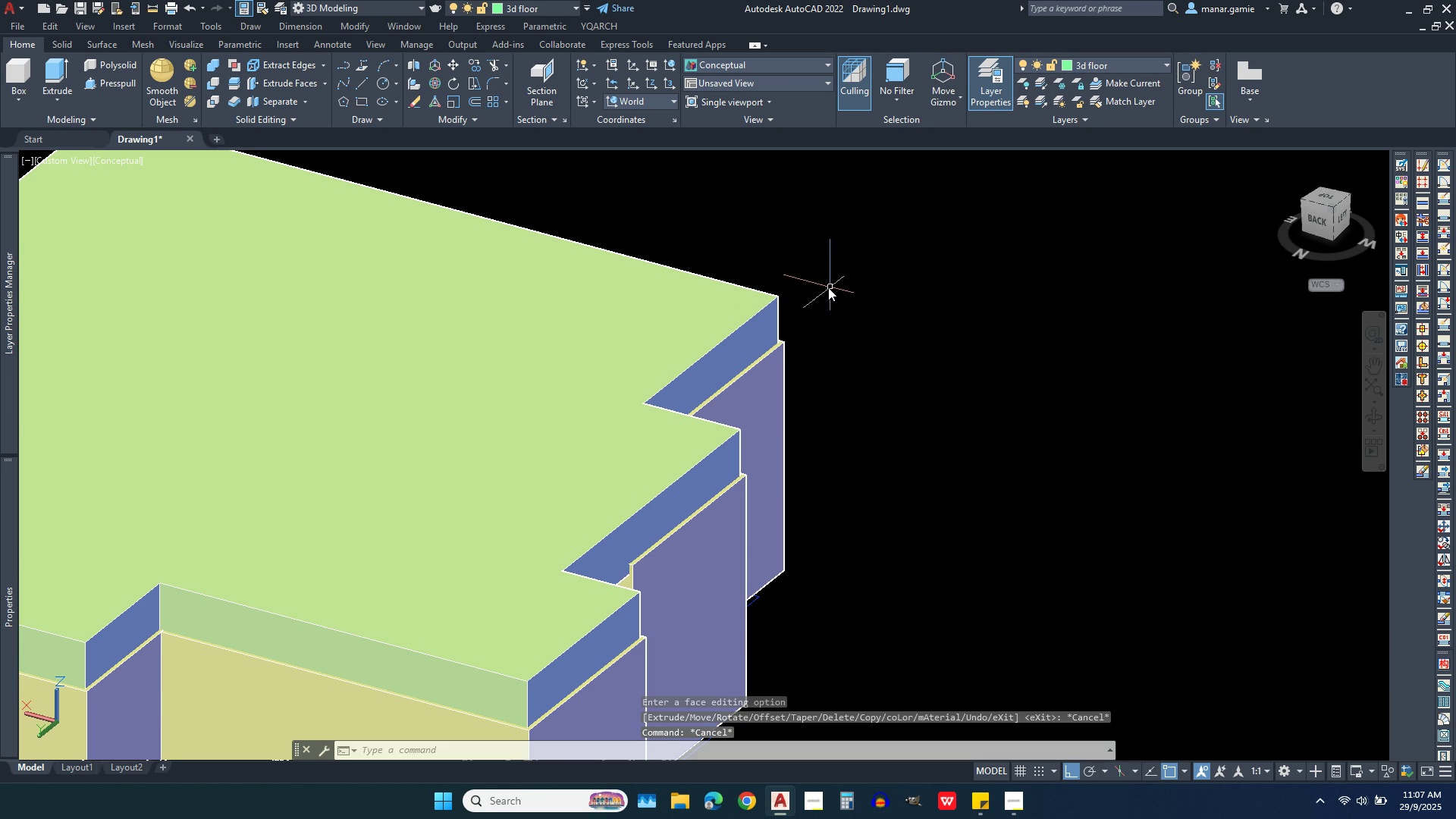 
left_click([286, 83])
 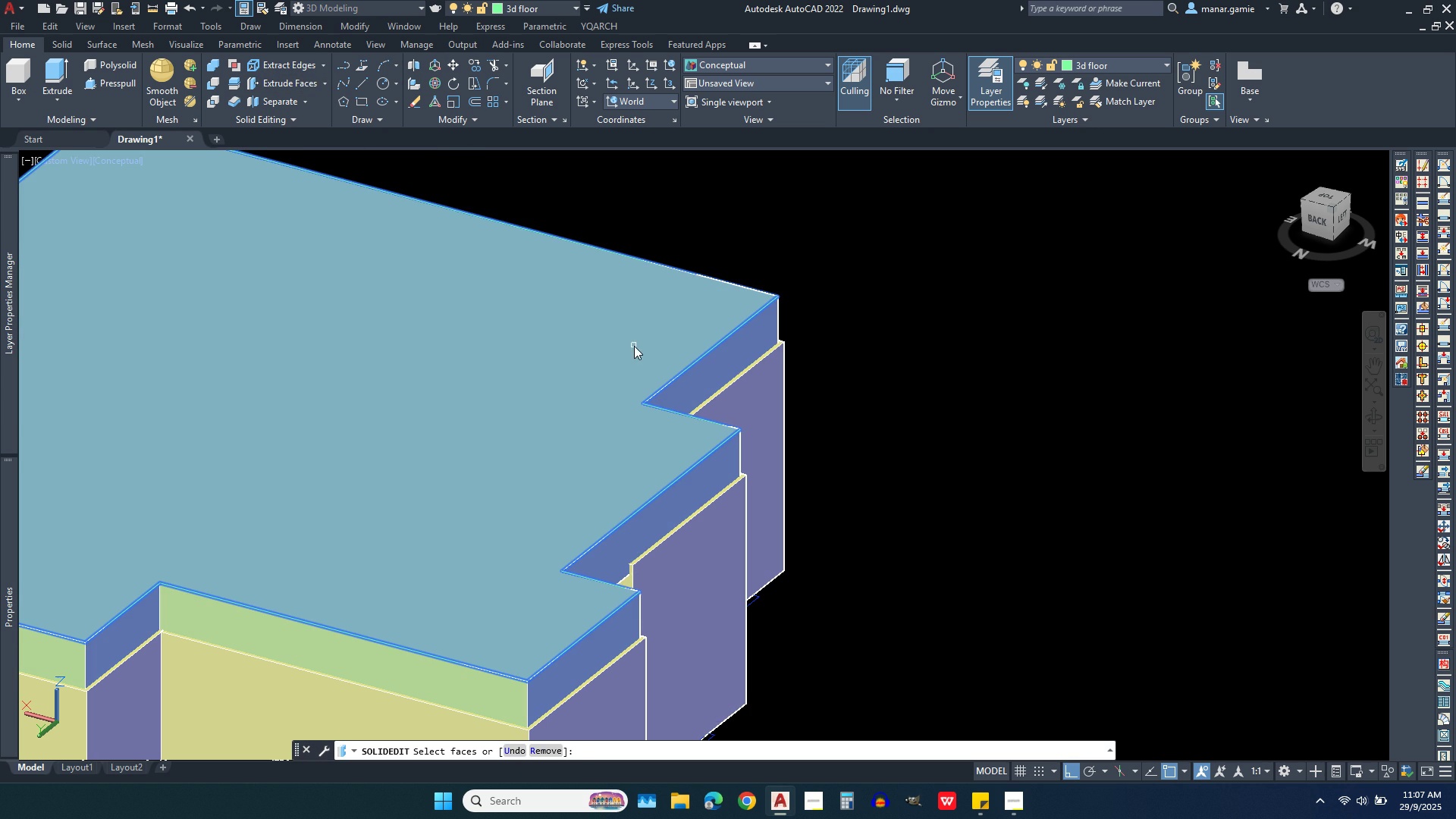 
left_click([634, 346])
 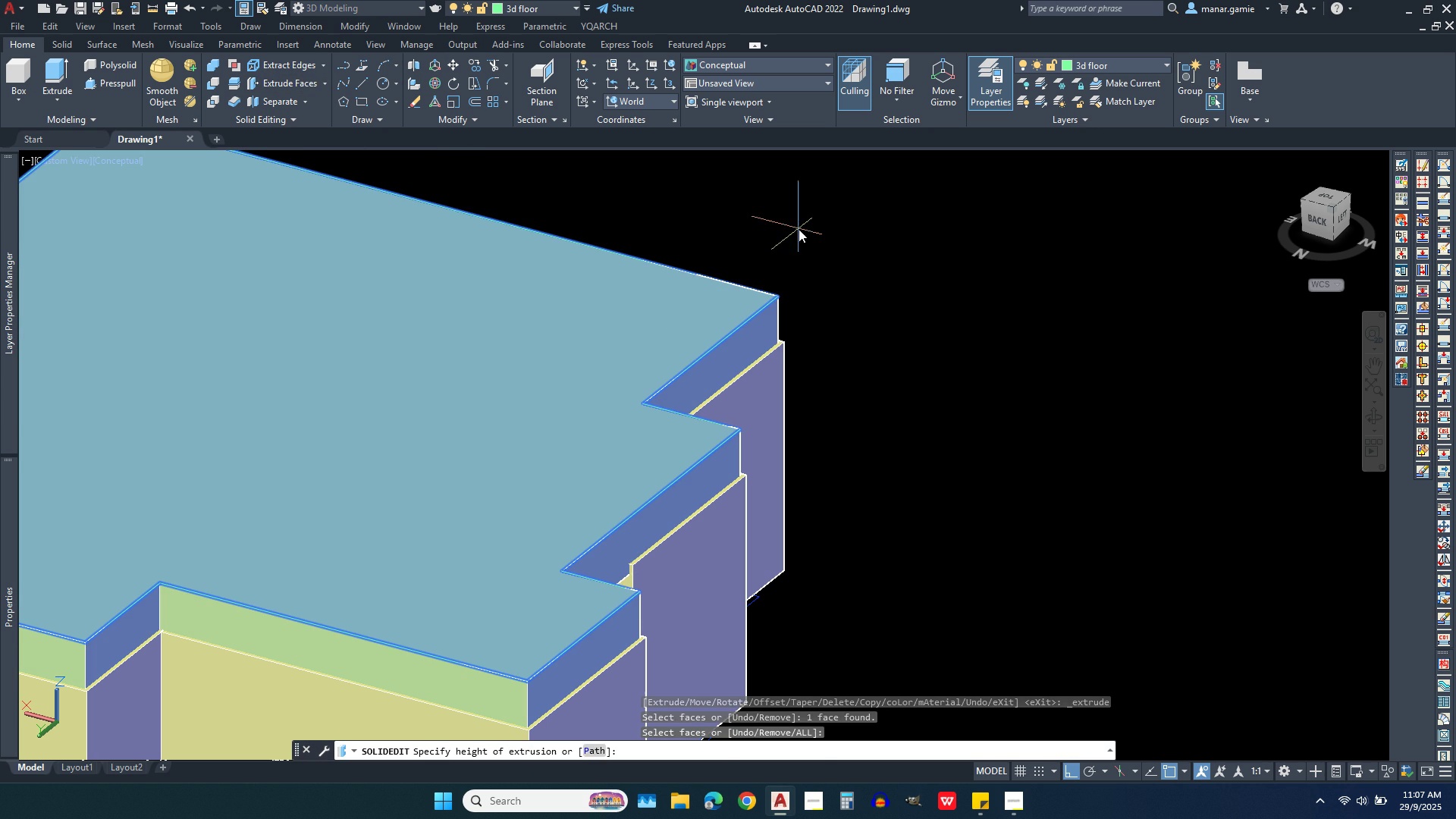 
right_click([799, 229])
 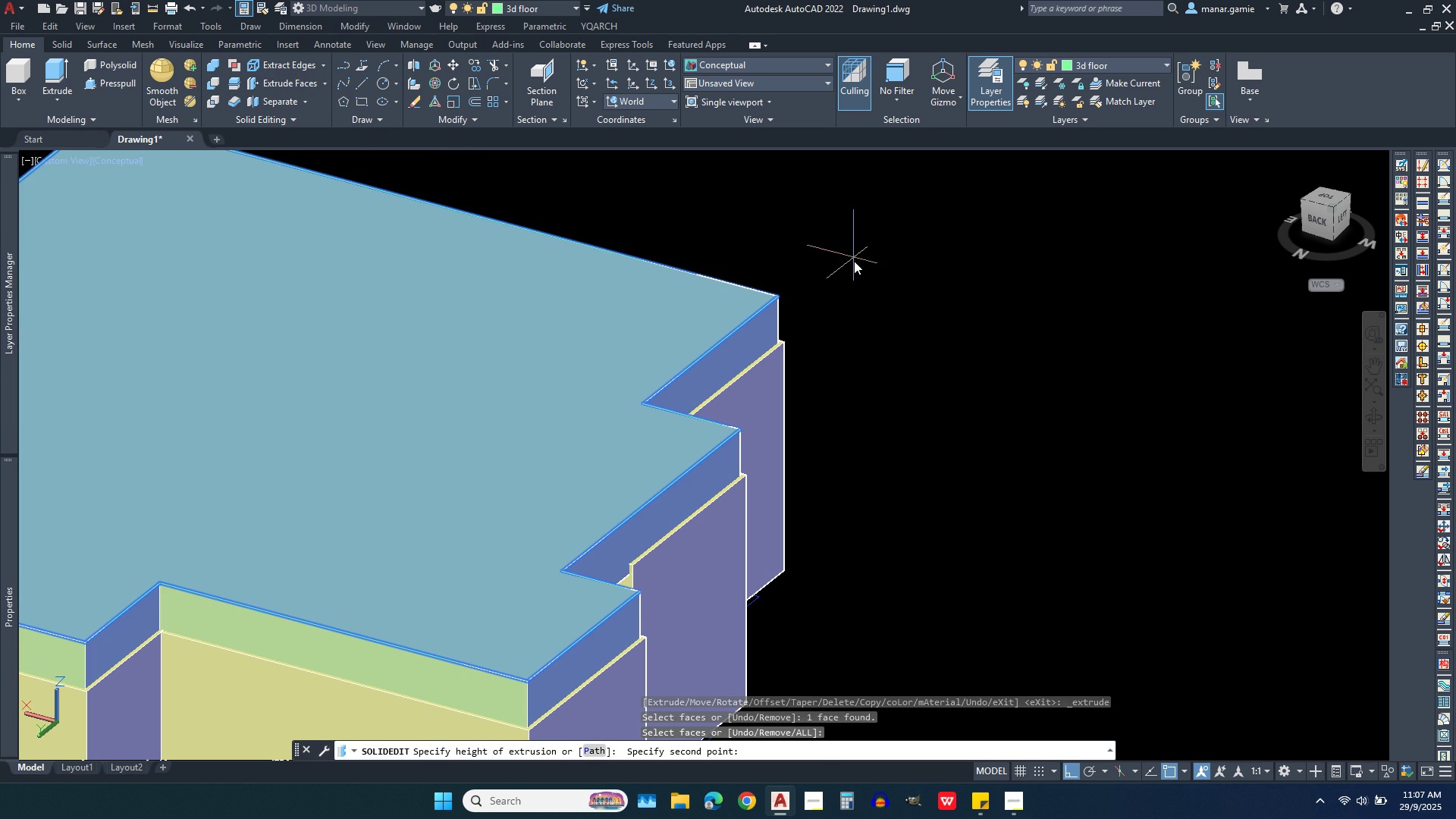 
left_click([854, 258])
 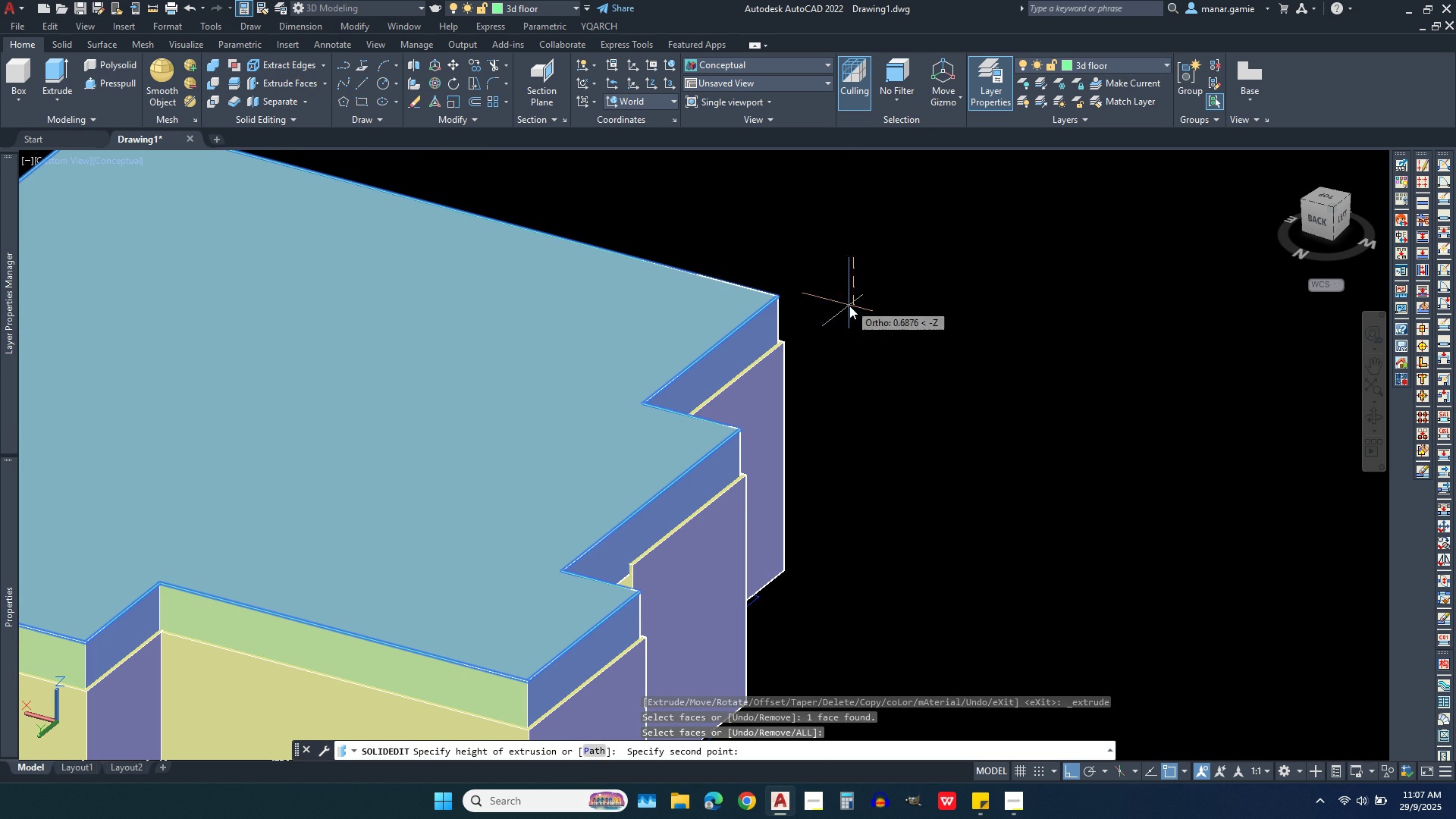 
scroll: coordinate [976, 285], scroll_direction: down, amount: 2.0
 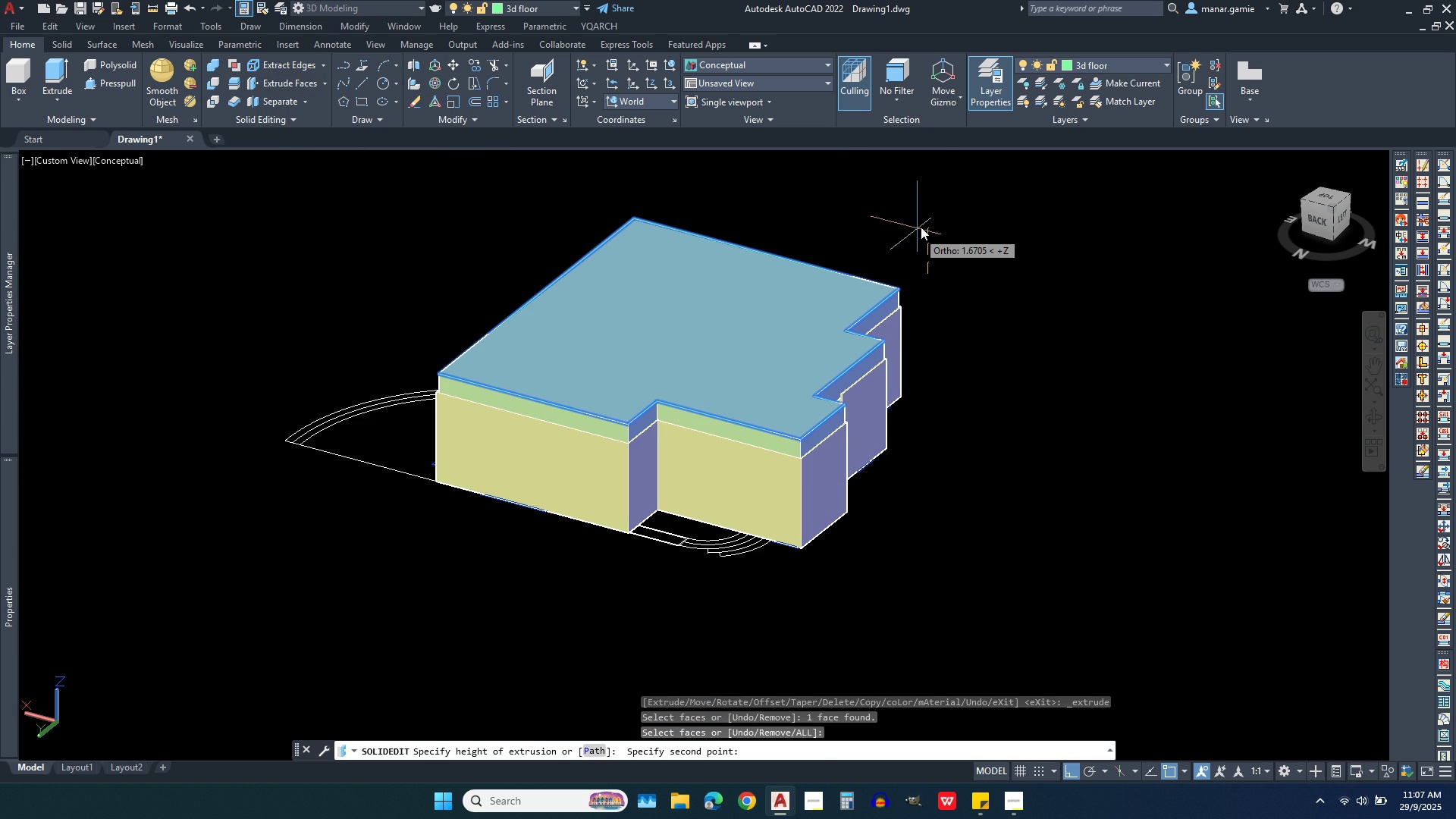 
left_click([923, 218])
 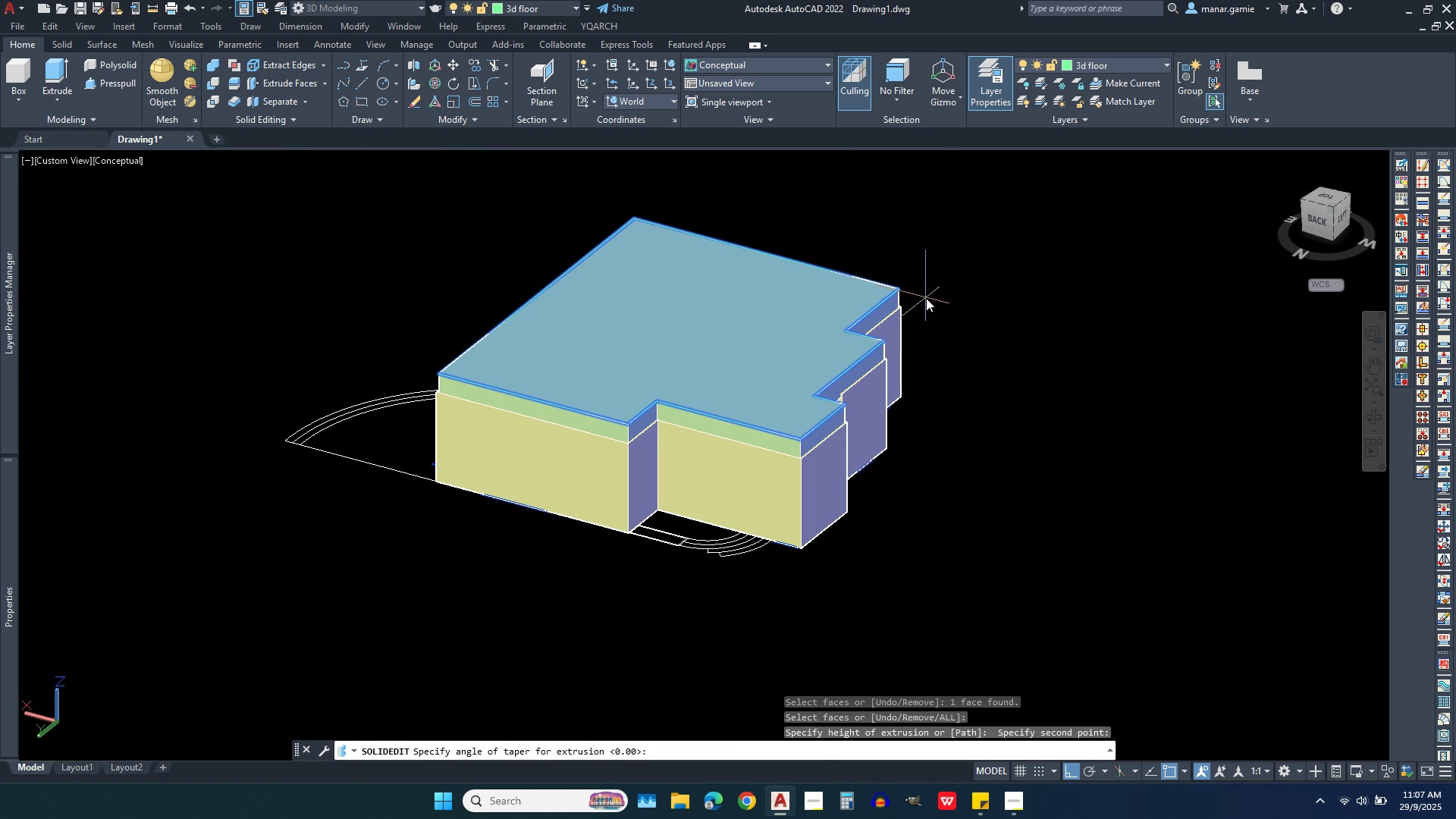 
scroll: coordinate [913, 300], scroll_direction: up, amount: 2.0
 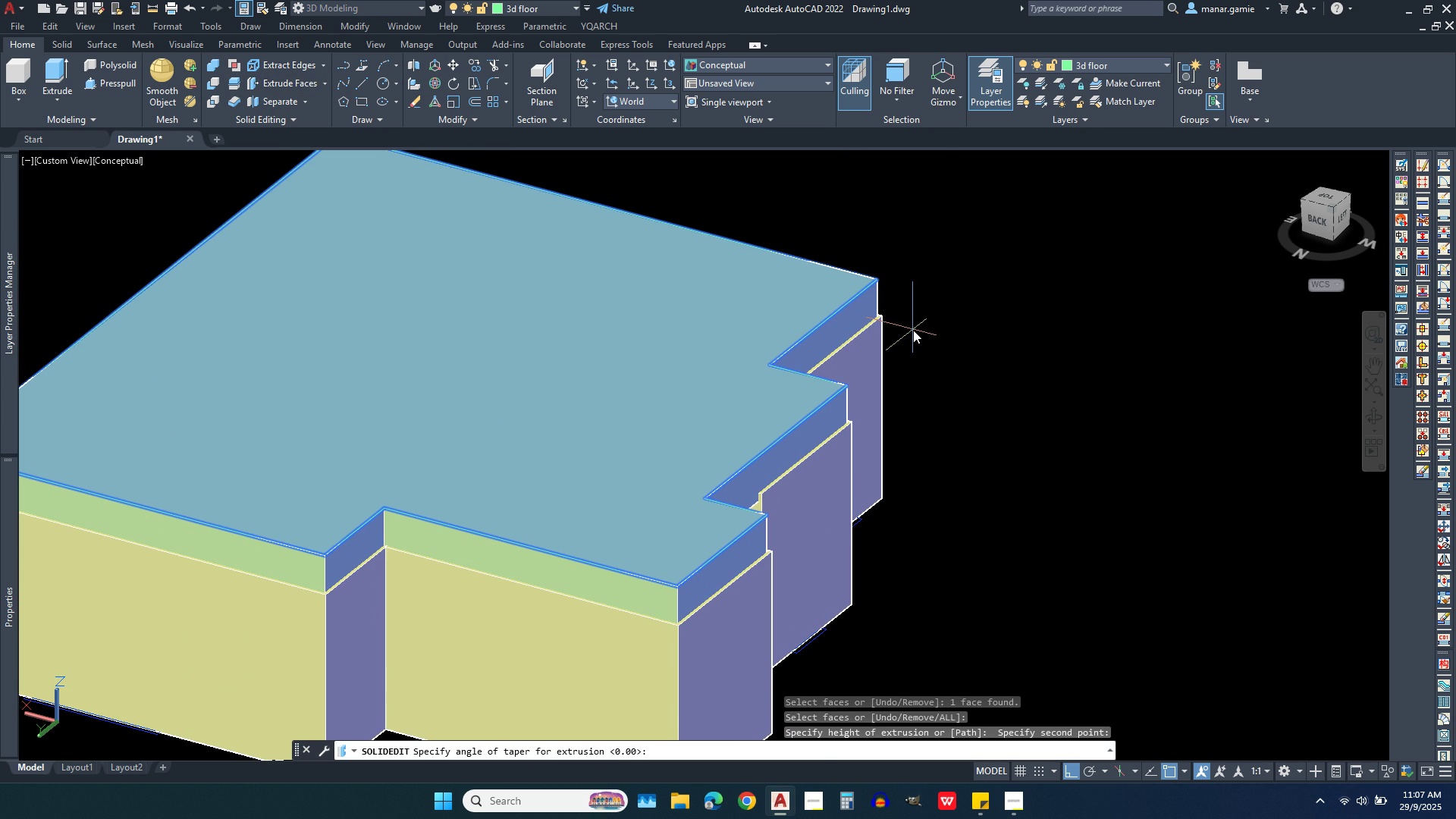 
scroll: coordinate [937, 264], scroll_direction: down, amount: 1.0
 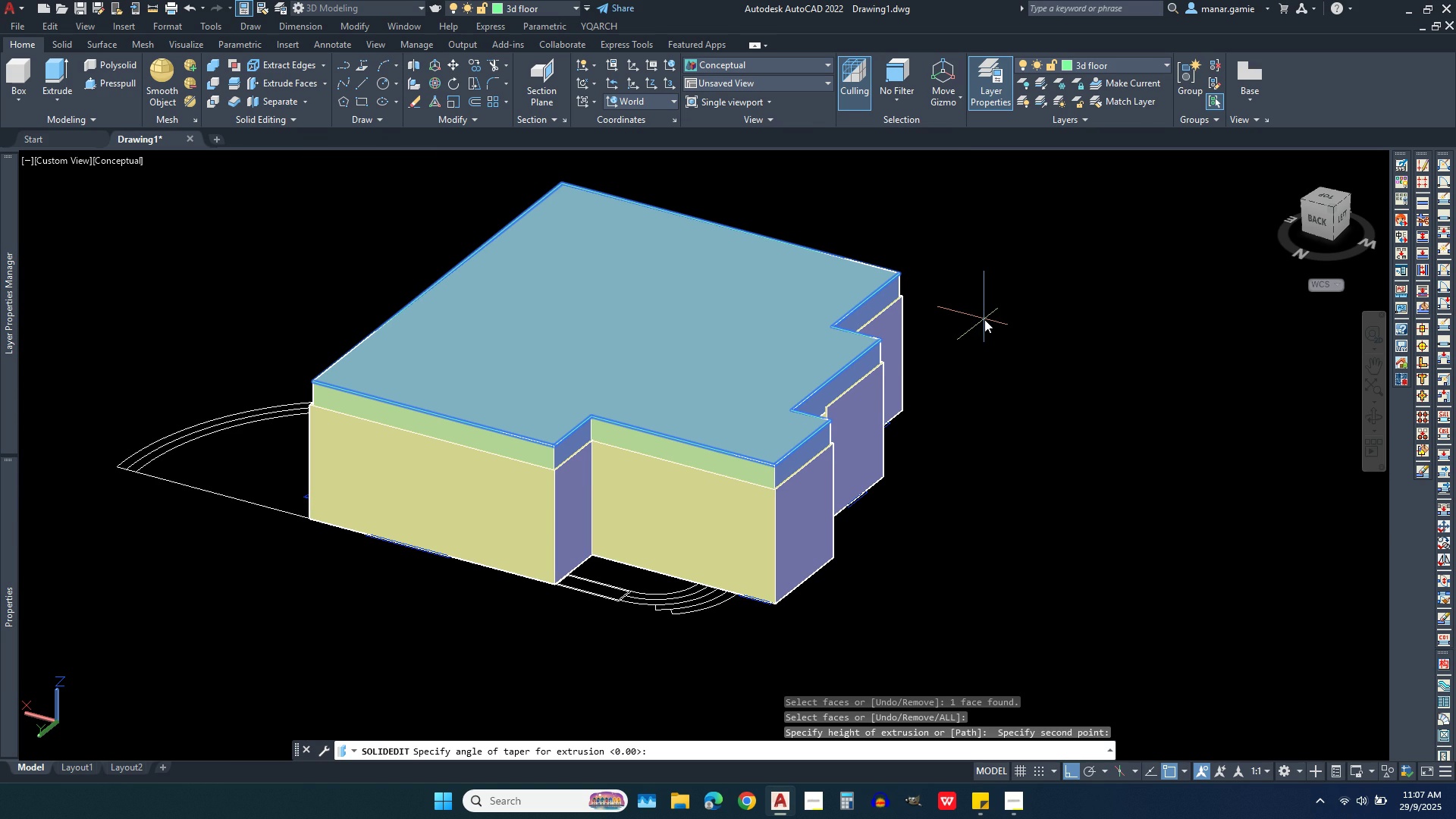 
wait(7.23)
 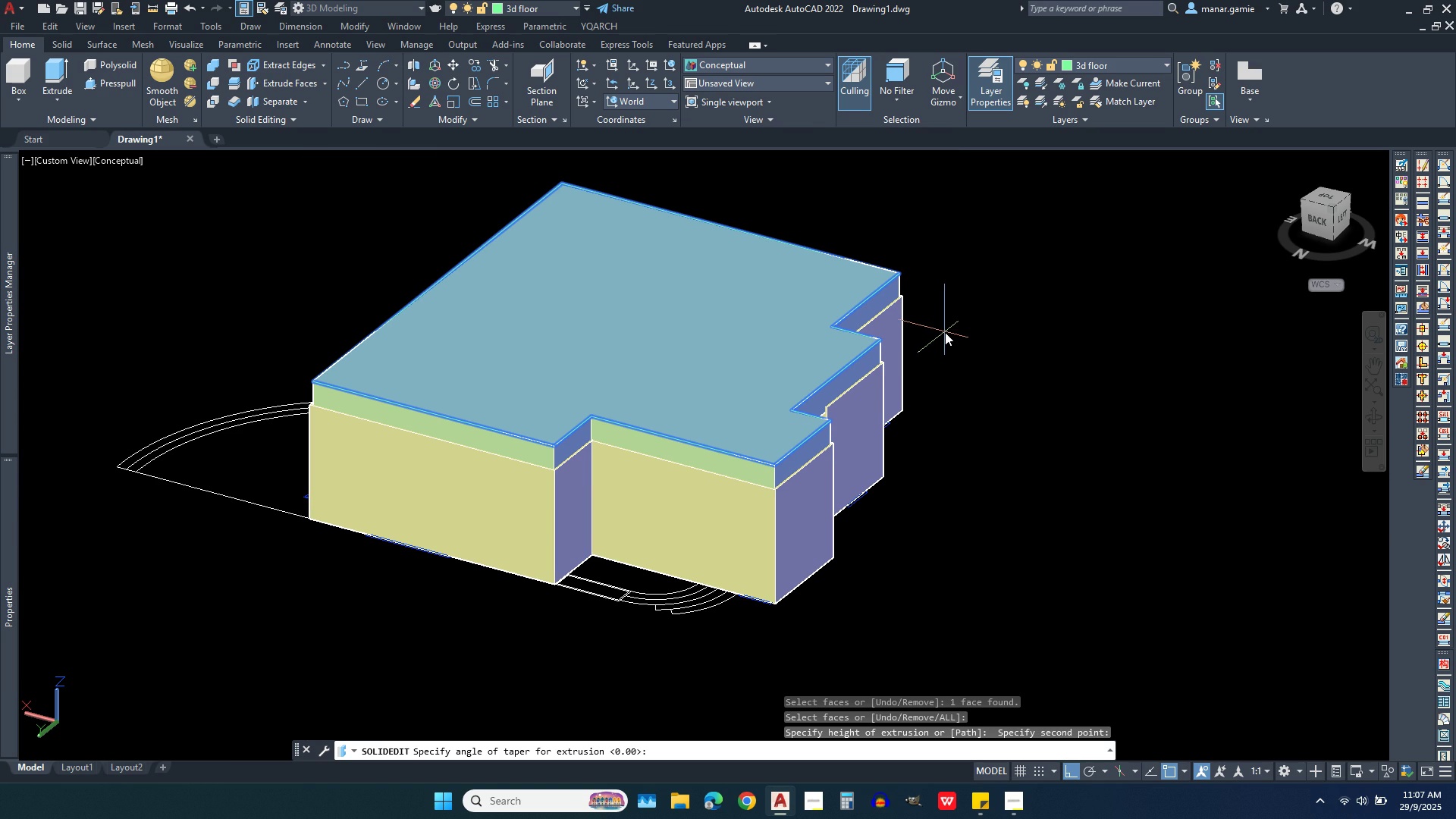 
key(Escape)
 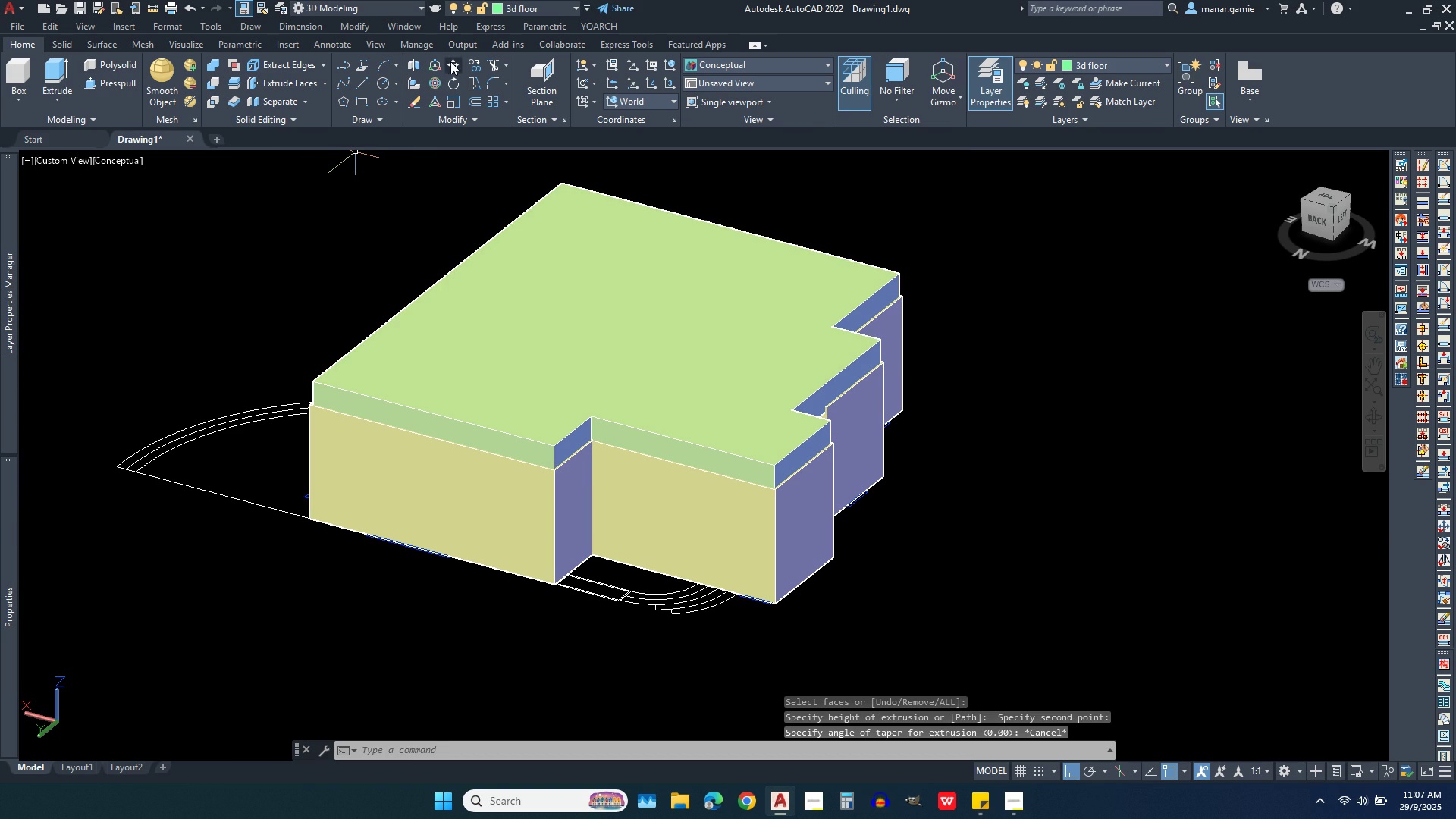 
left_click([448, 61])
 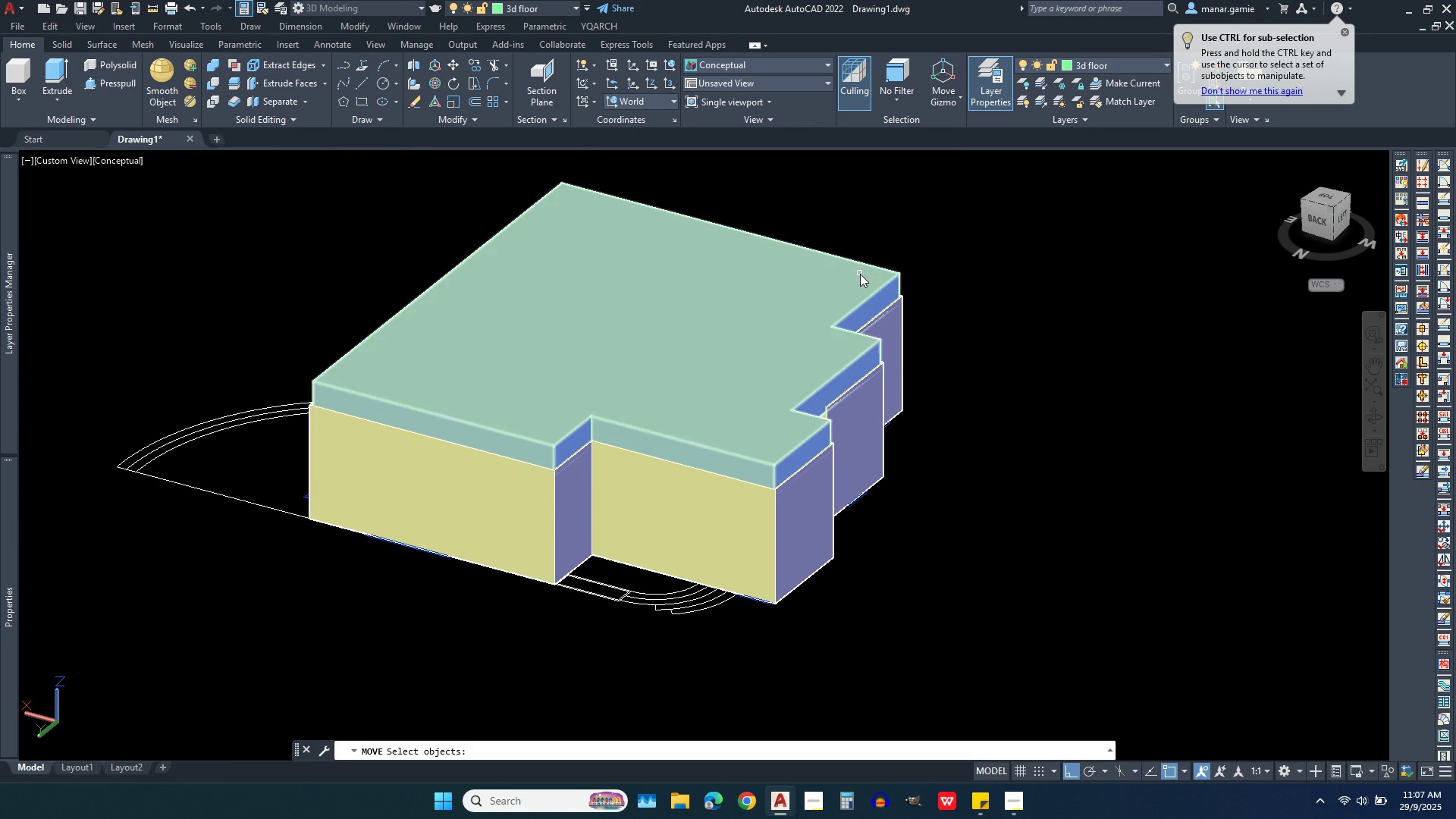 
left_click([860, 274])
 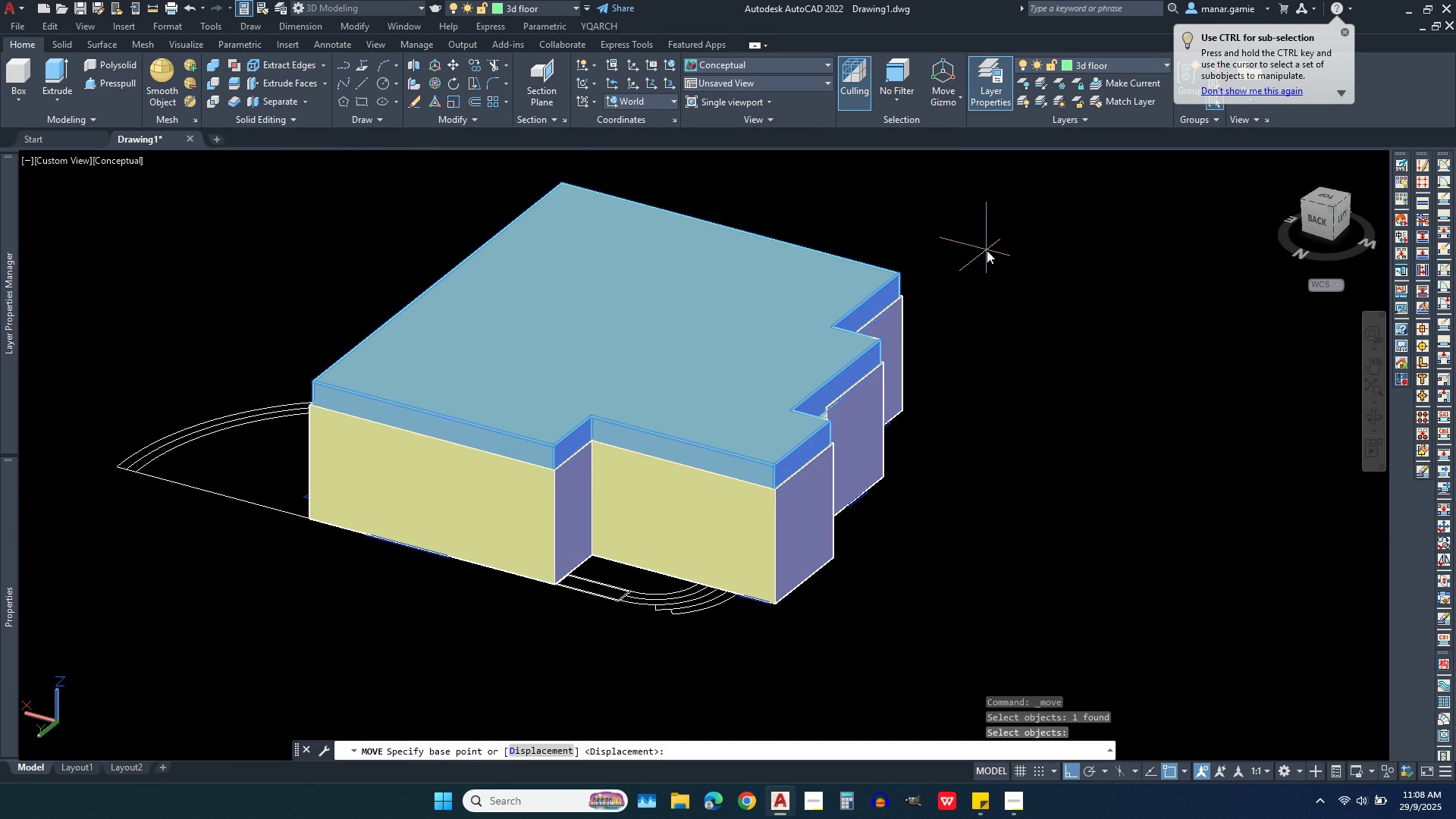 
right_click([987, 250])
 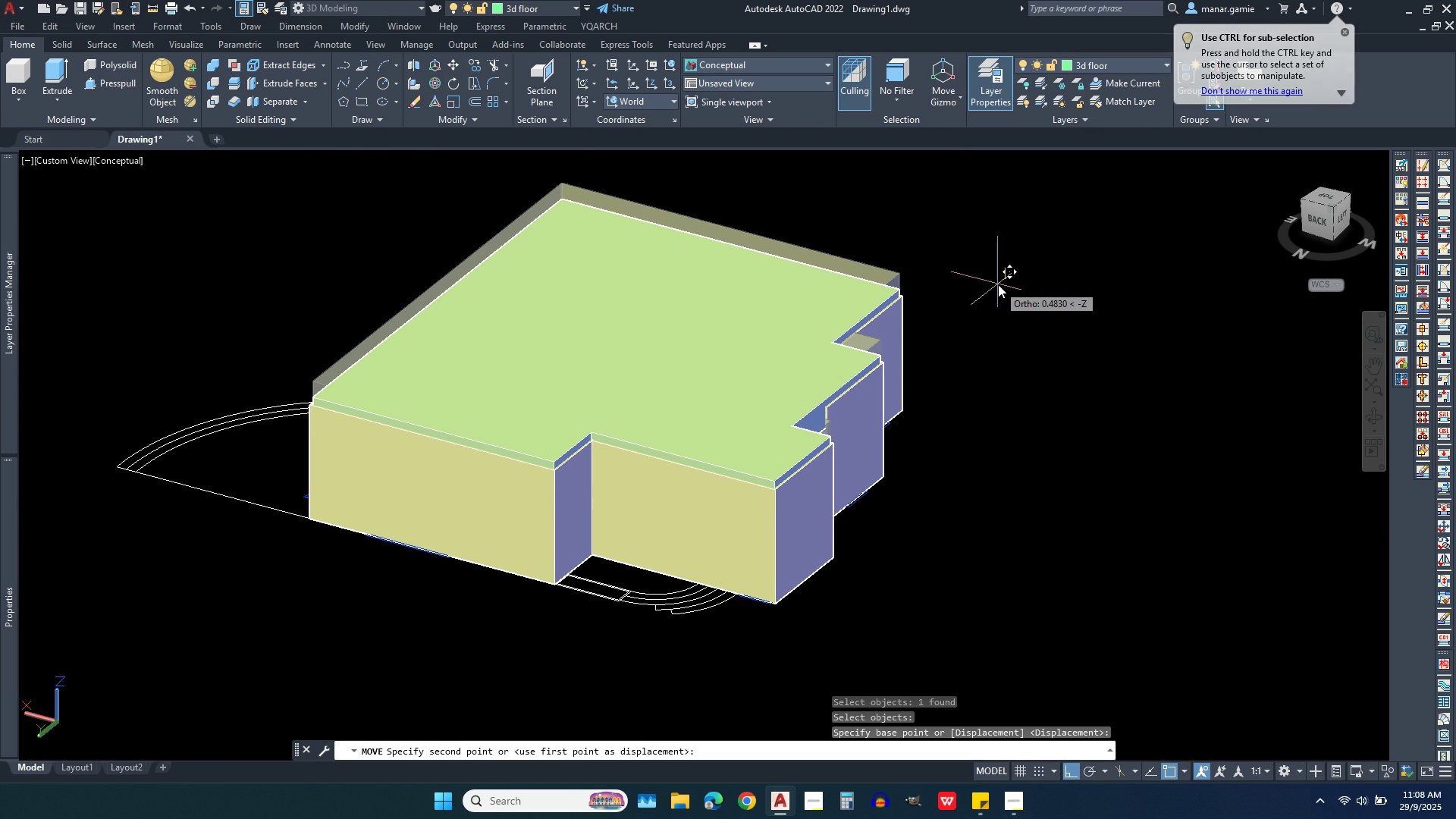 
wait(5.14)
 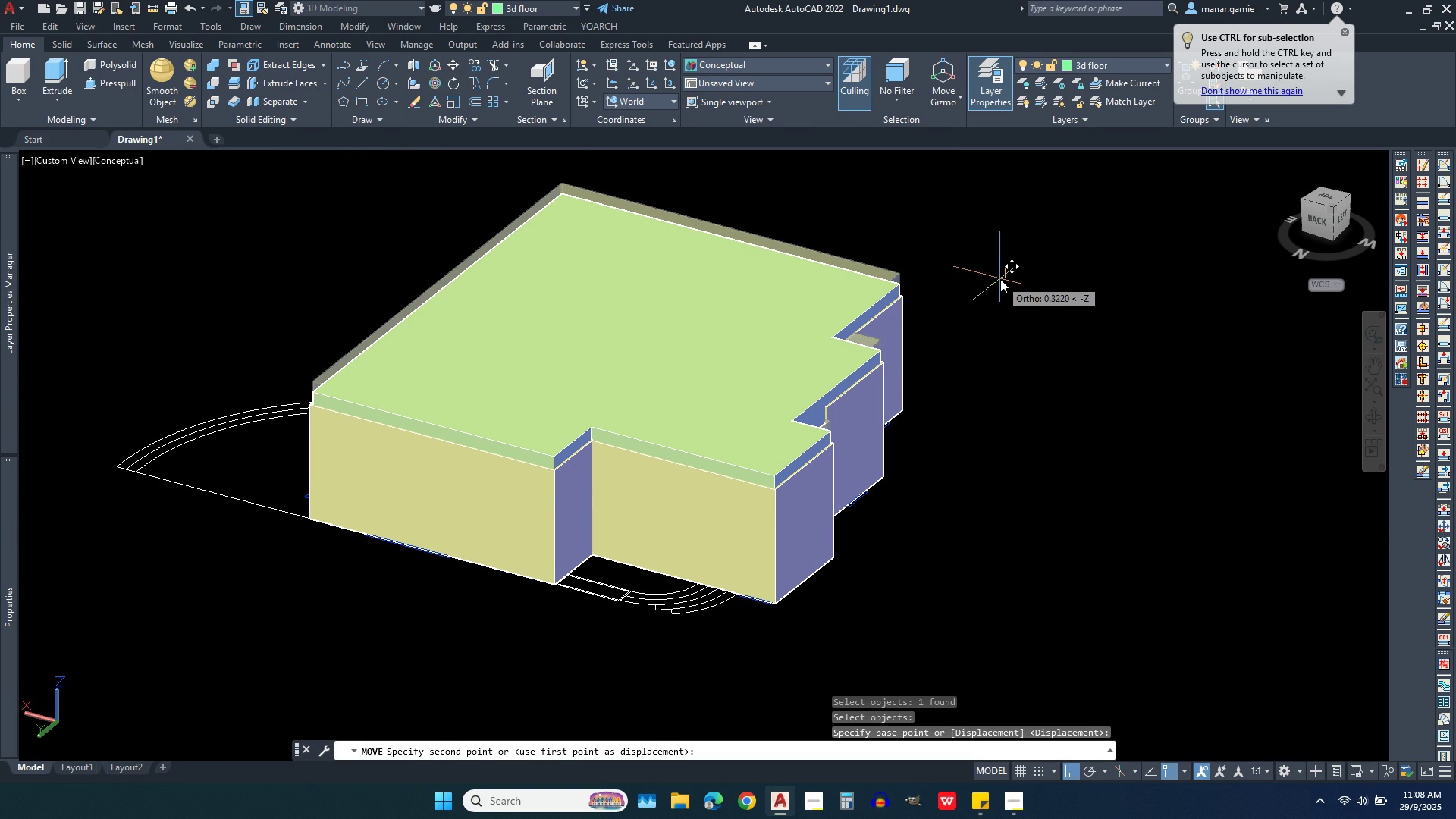 
left_click([998, 284])
 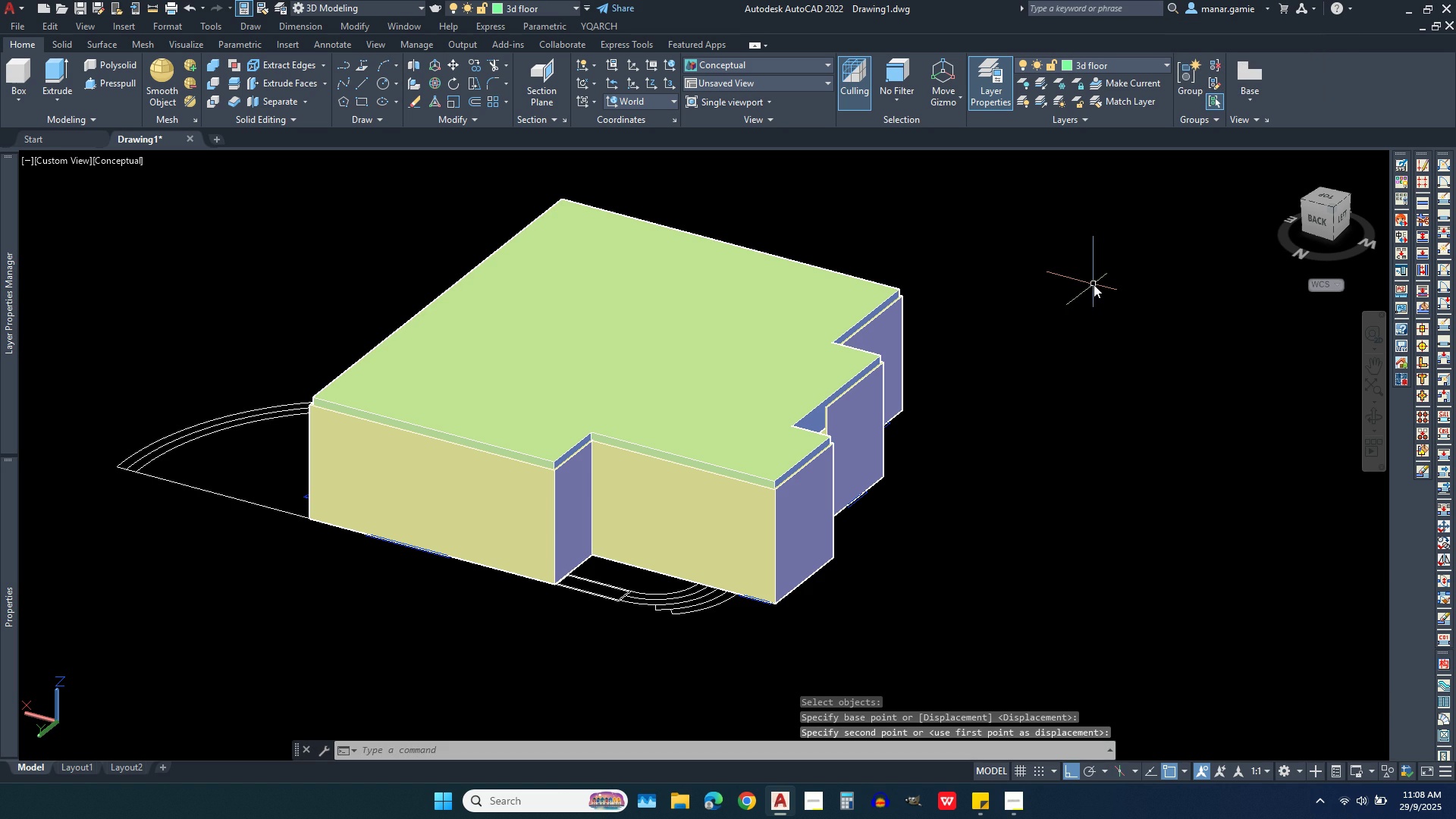 
key(Escape)
 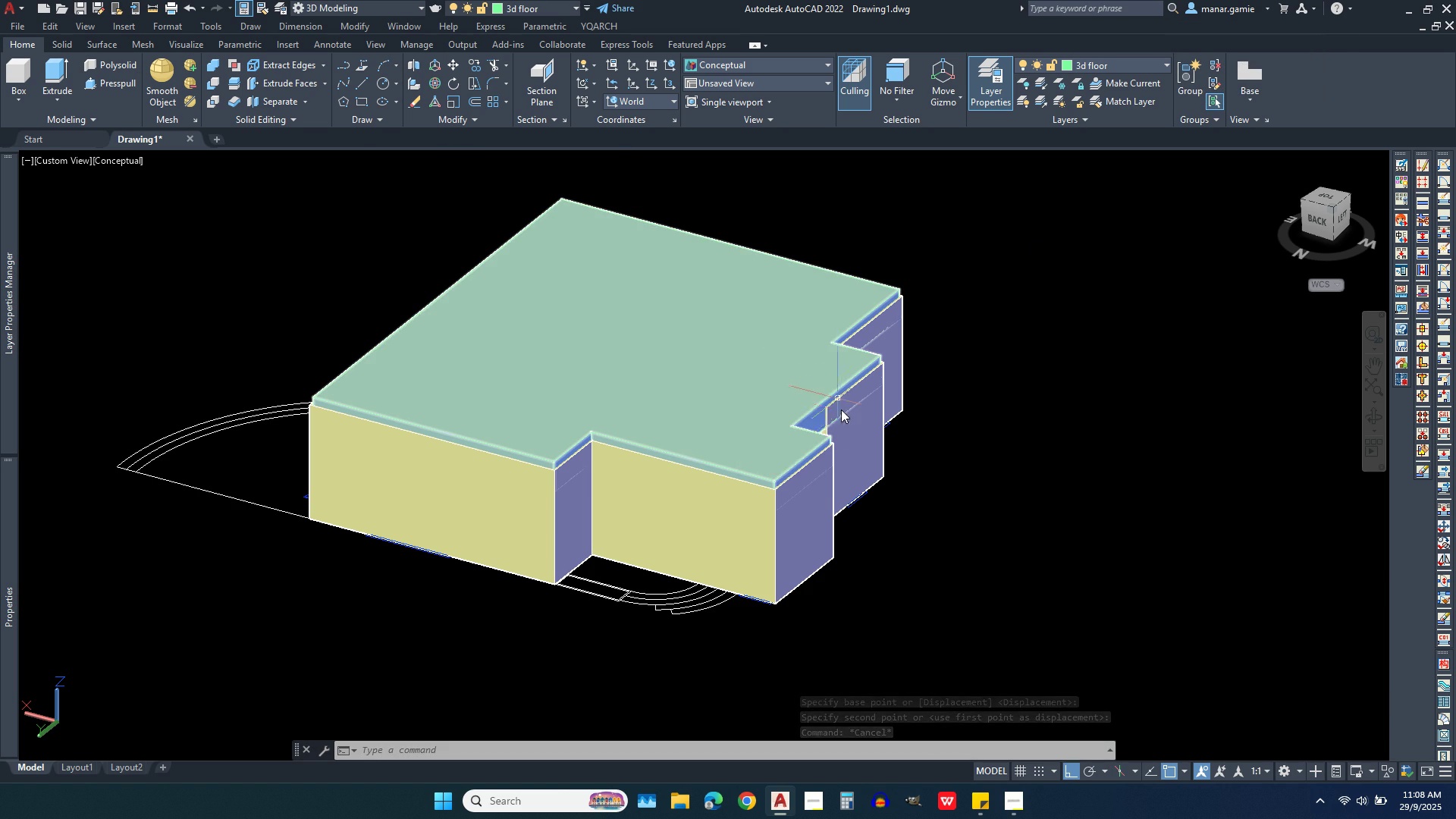 
wait(6.35)
 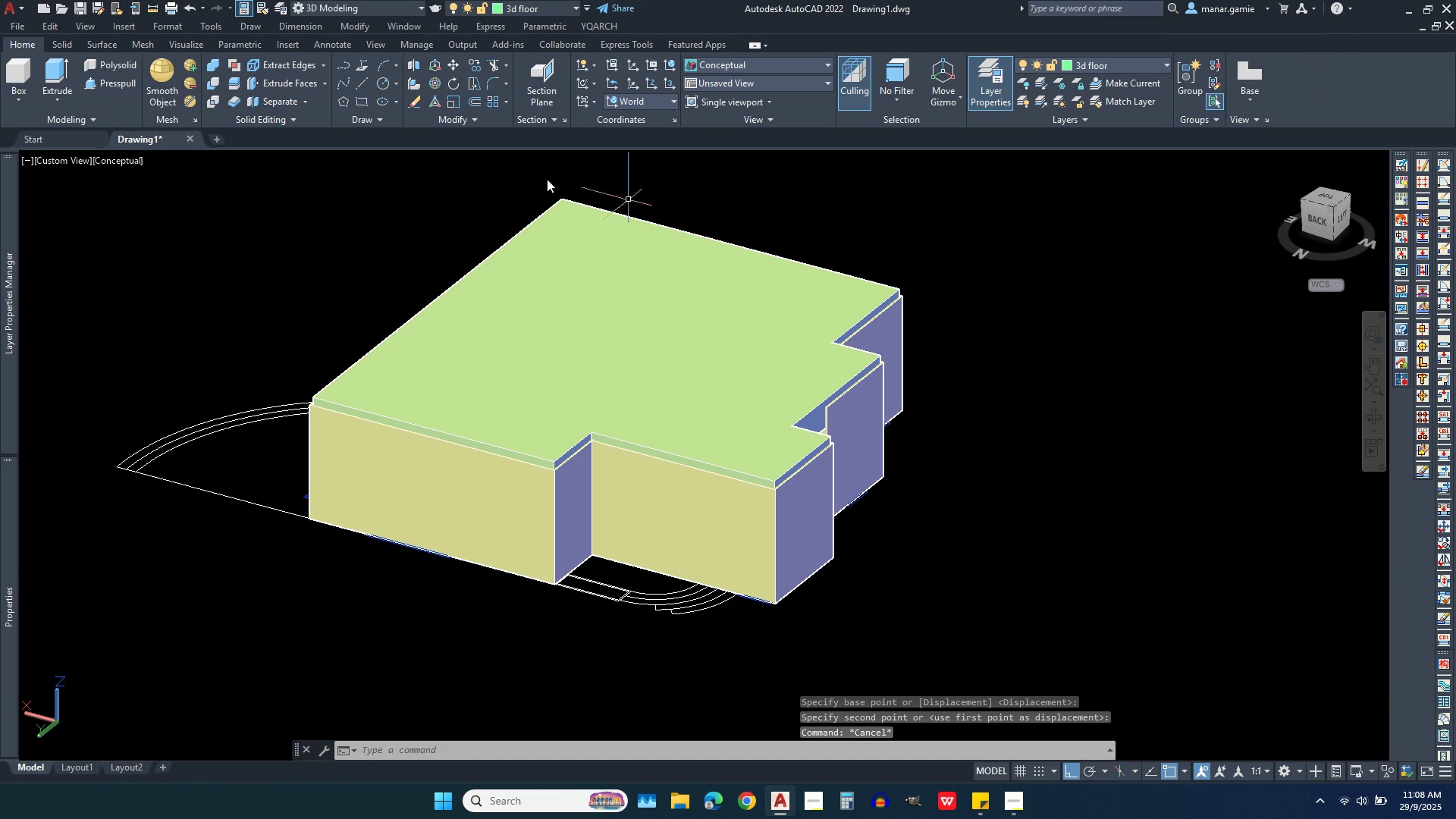 
left_click([711, 537])
 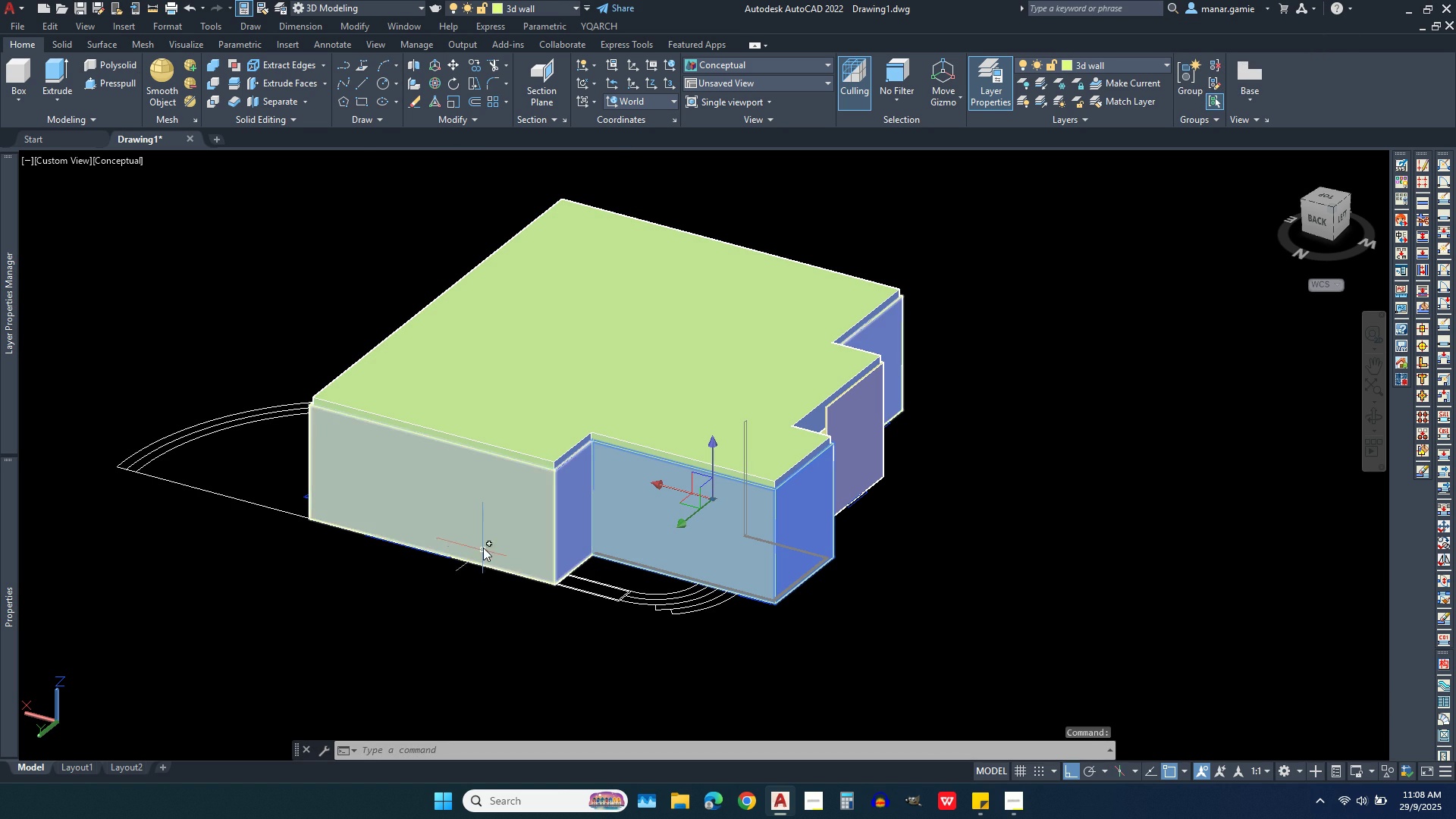 
left_click([483, 548])
 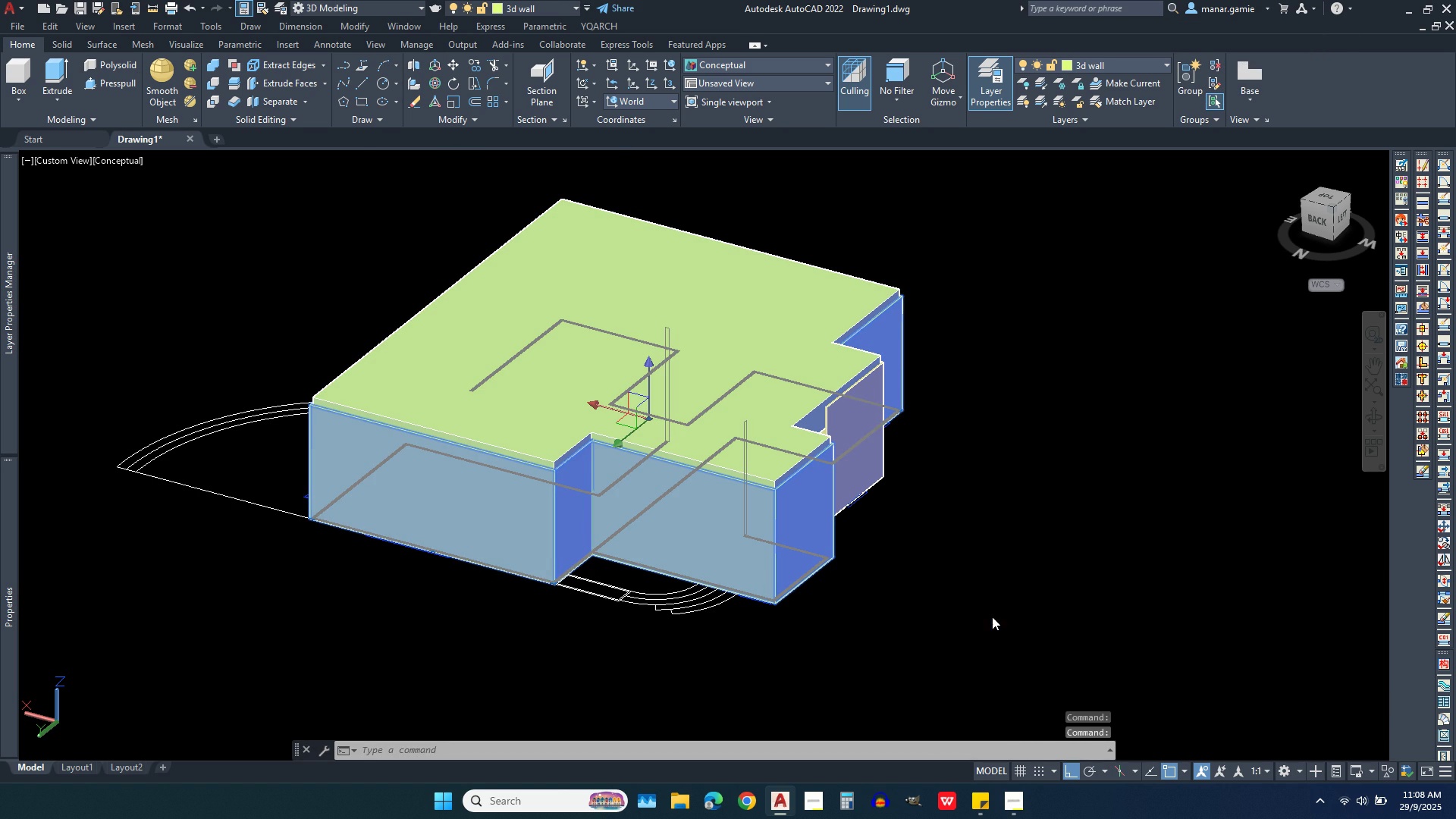 
key(Escape)
 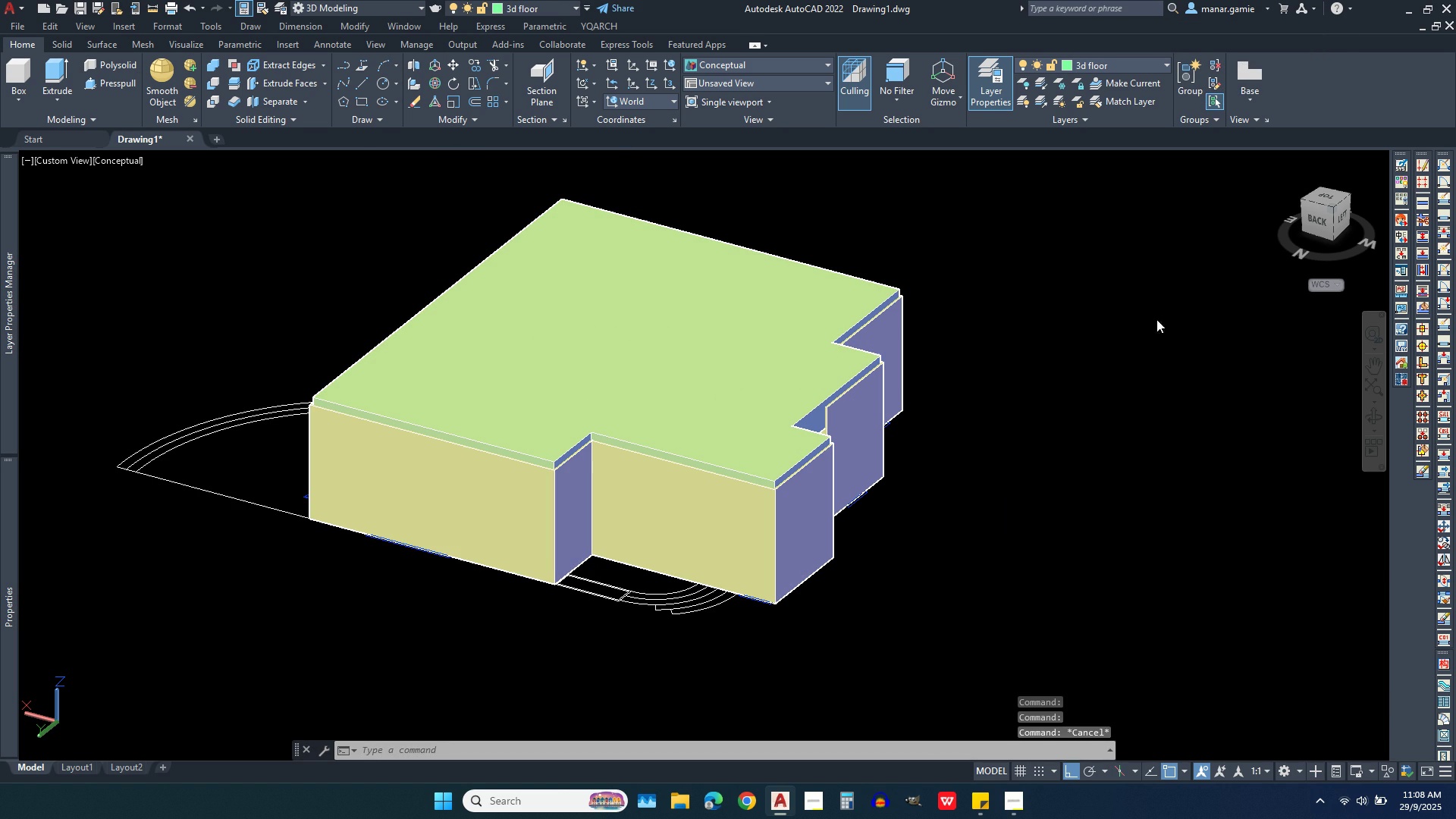 
key(Escape)
 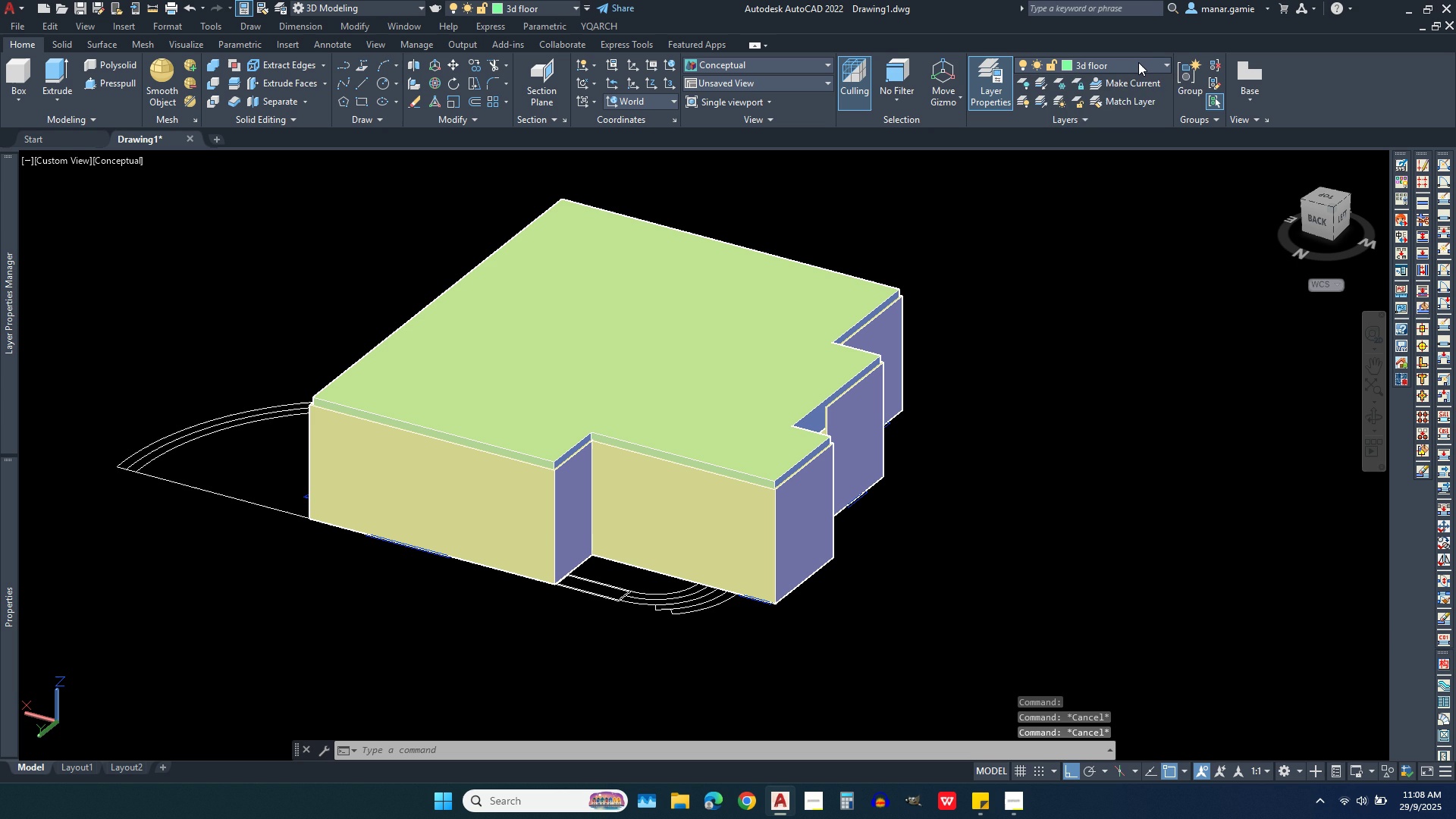 
left_click([1138, 62])
 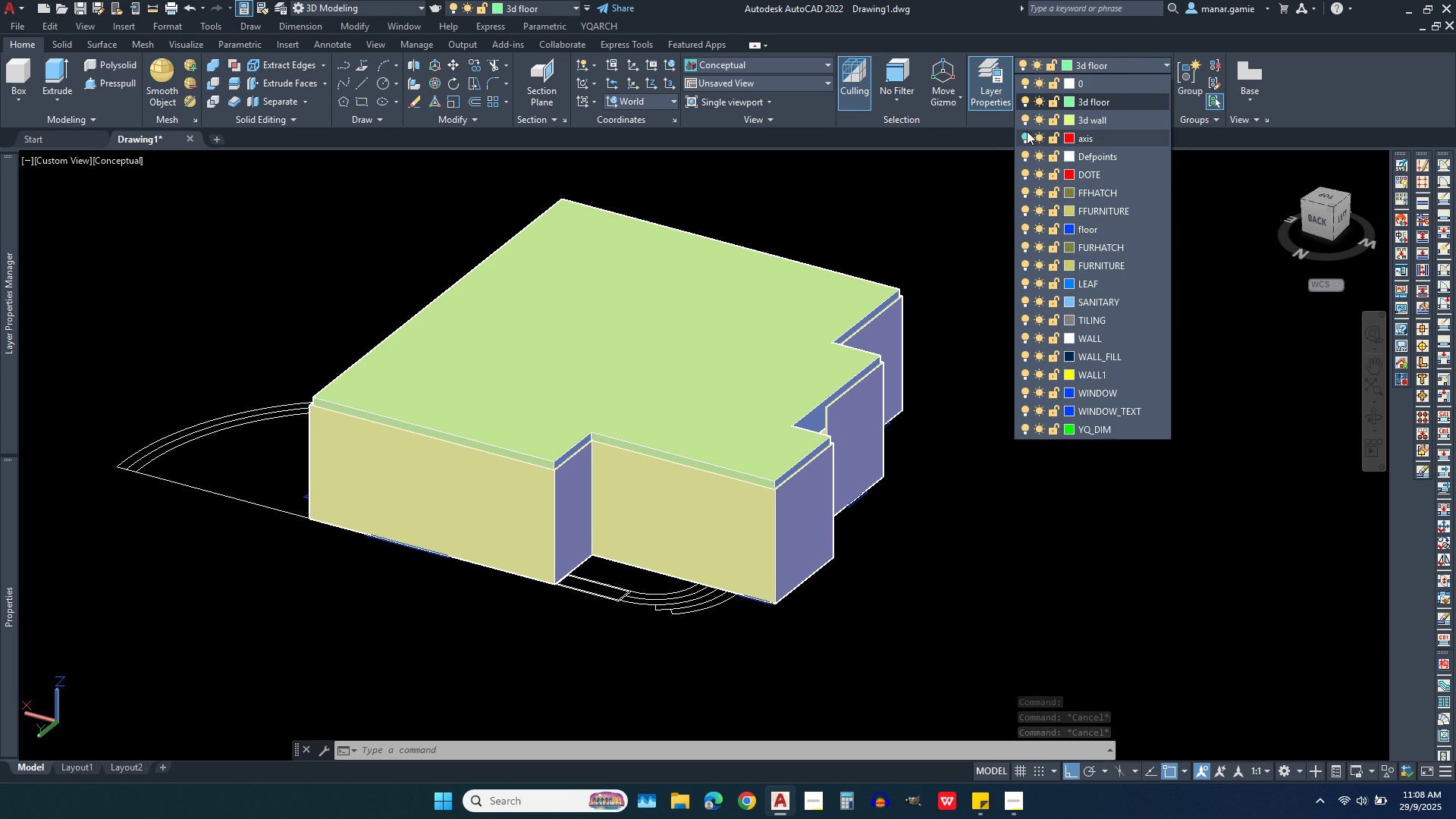 
wait(8.2)
 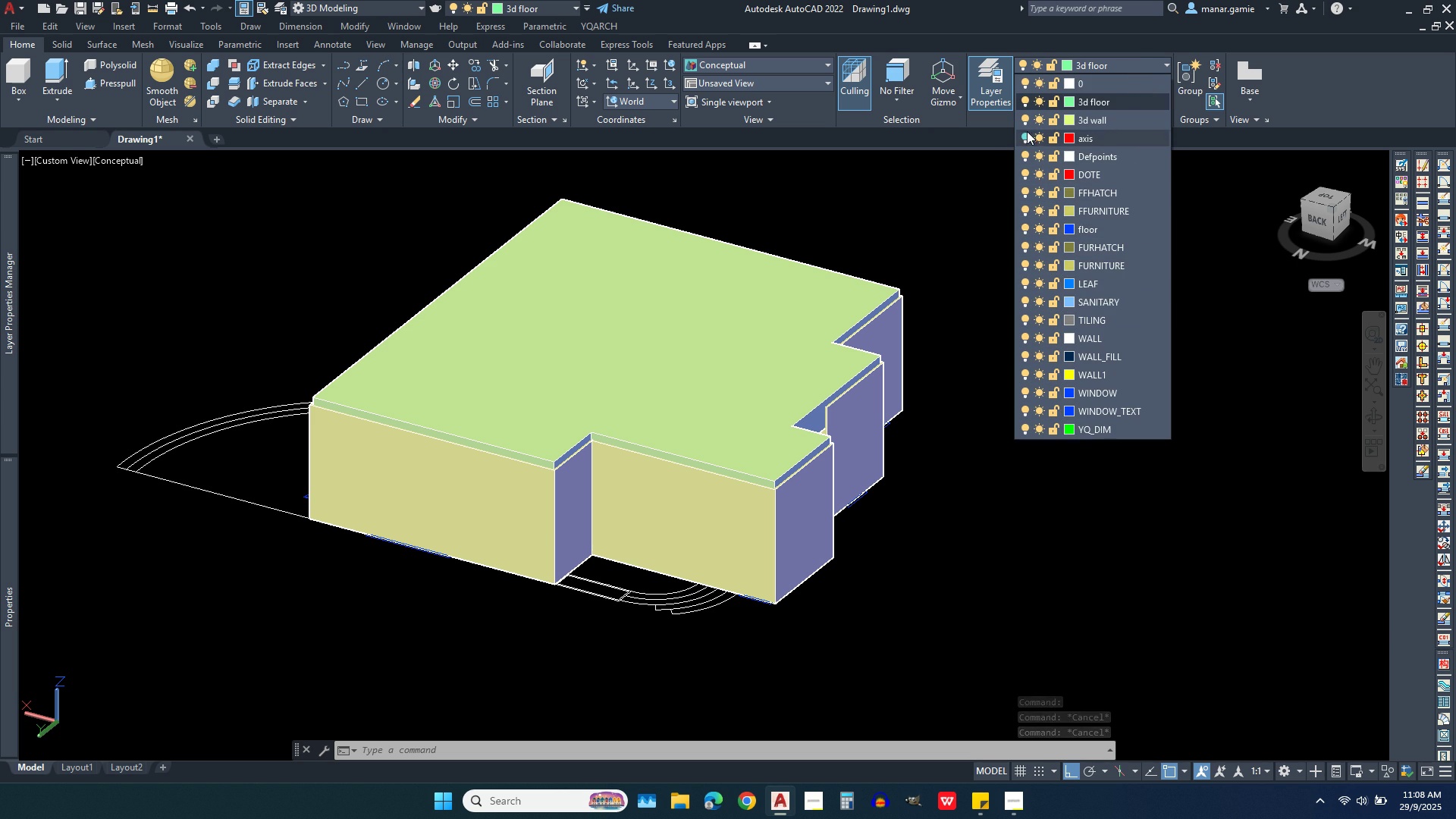 
left_click([1021, 118])
 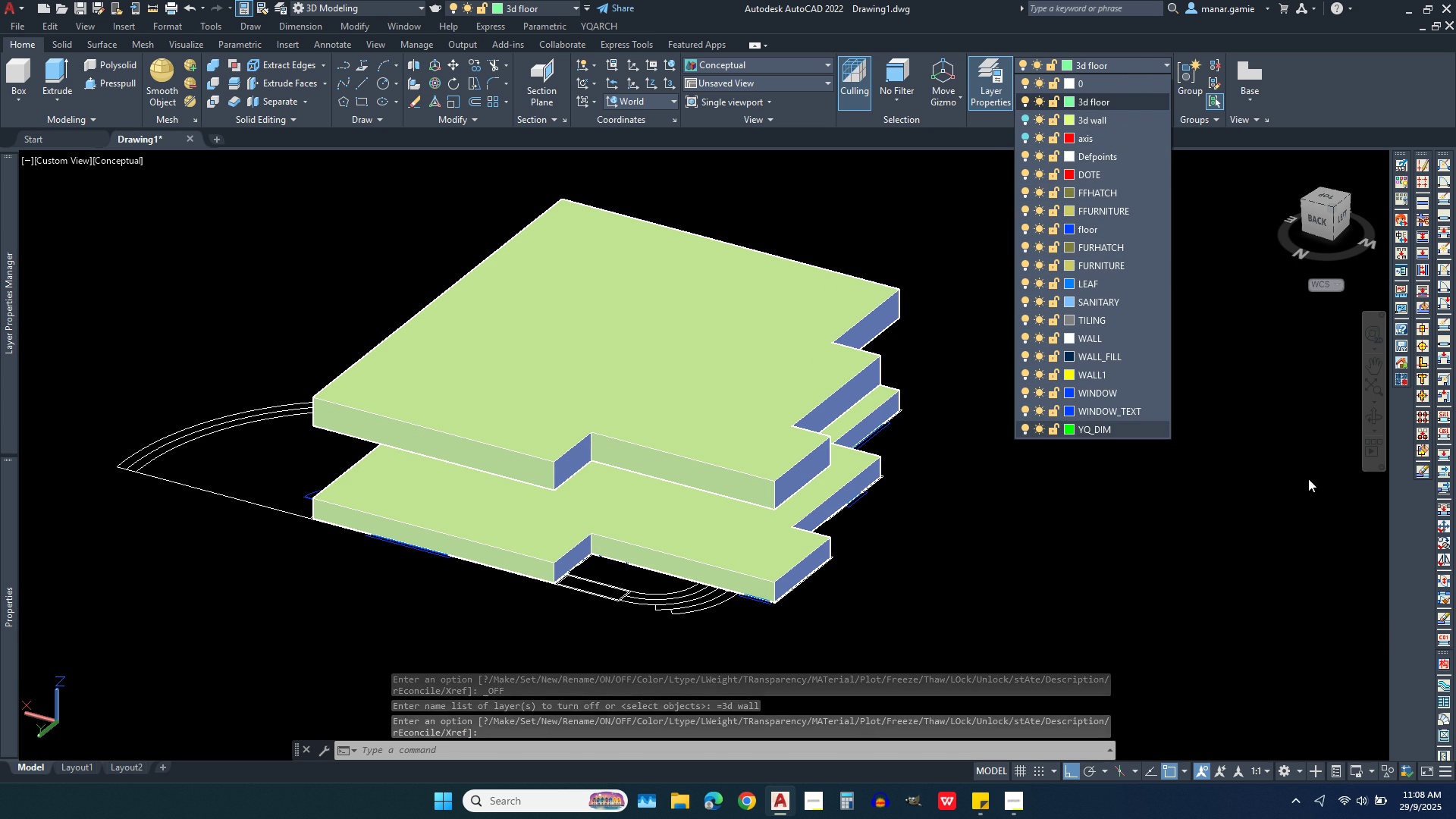 
key(Escape)
 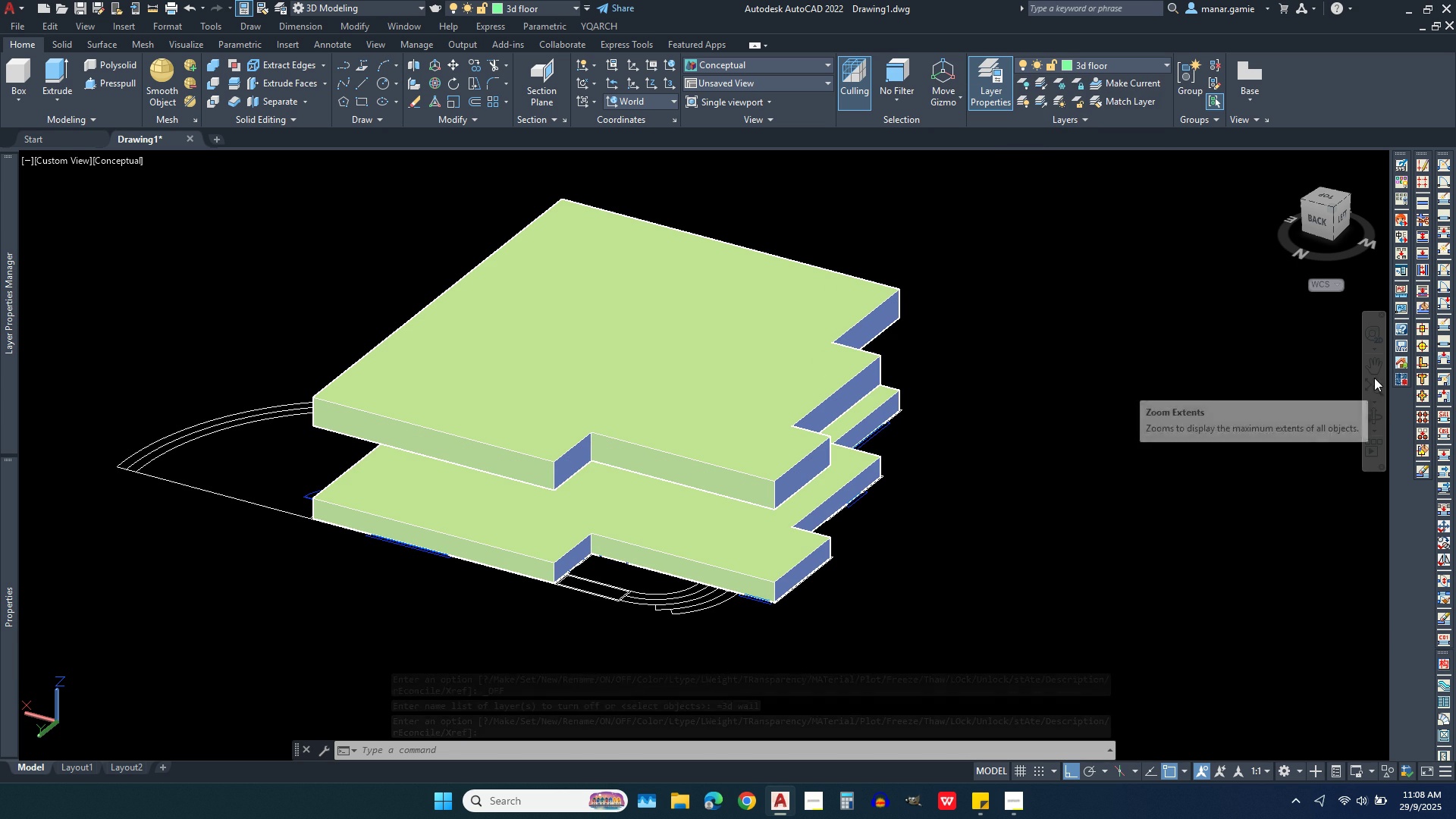 
left_click([1374, 378])
 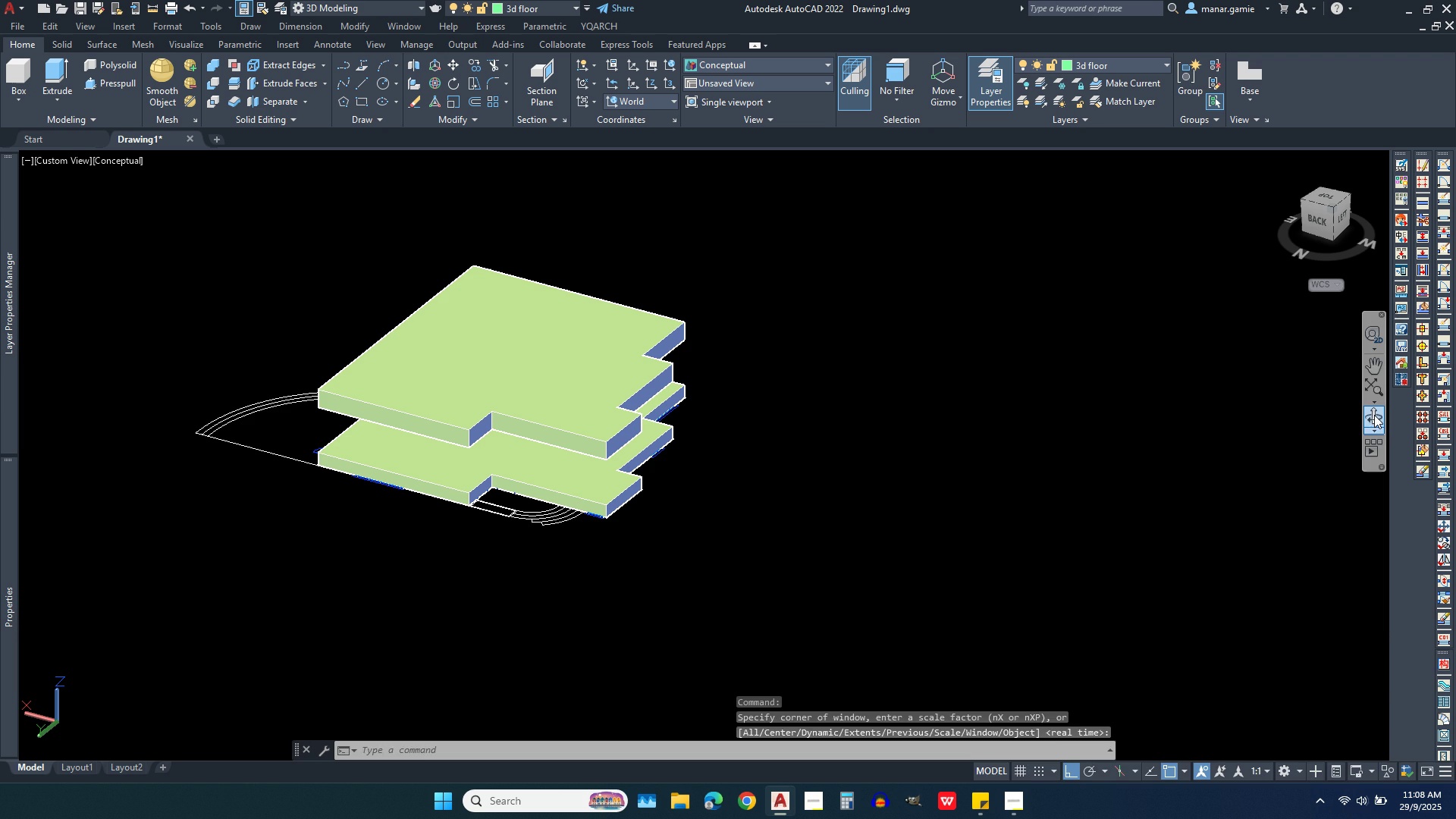 
left_click([1374, 415])
 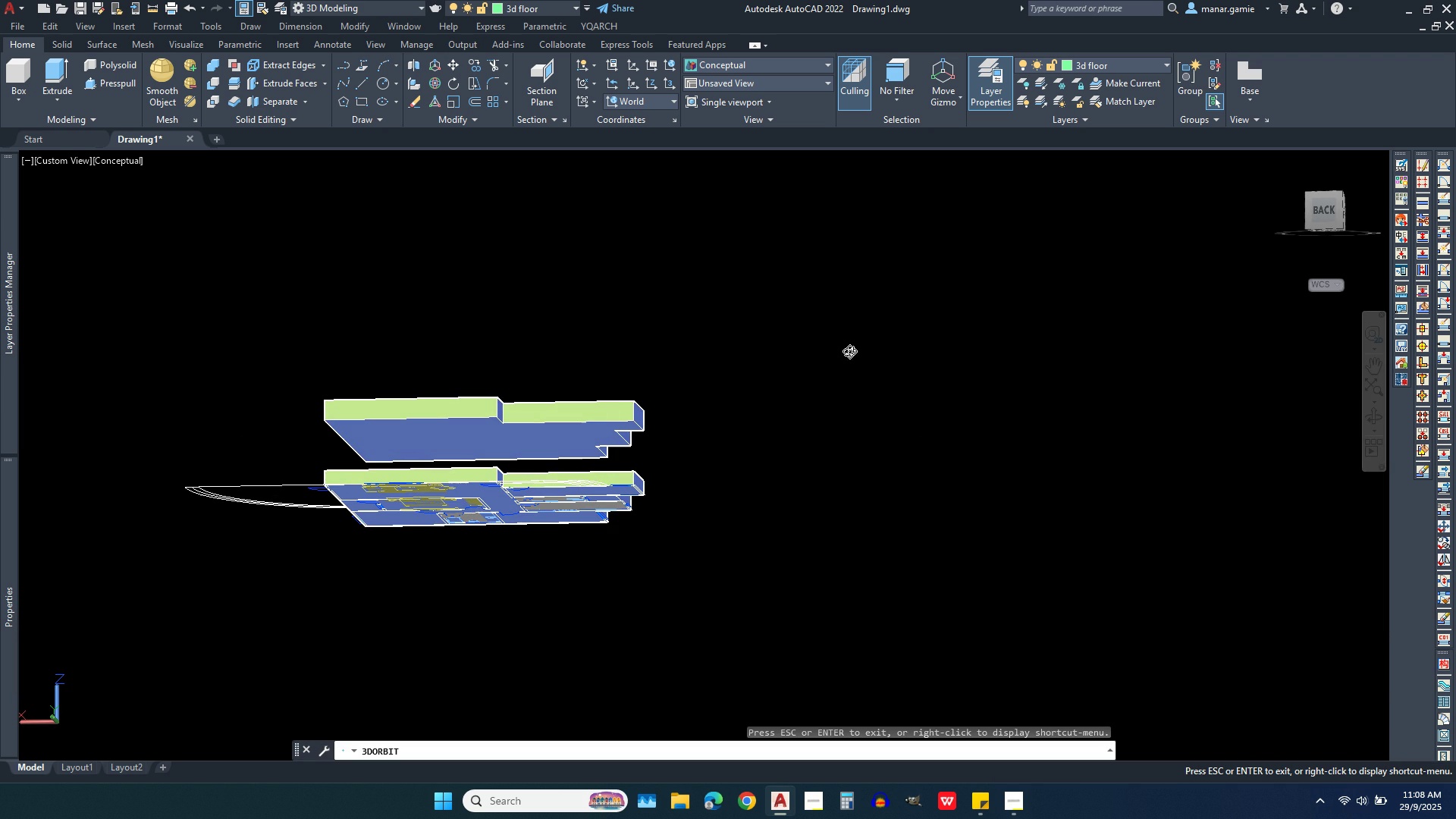 
key(Escape)
 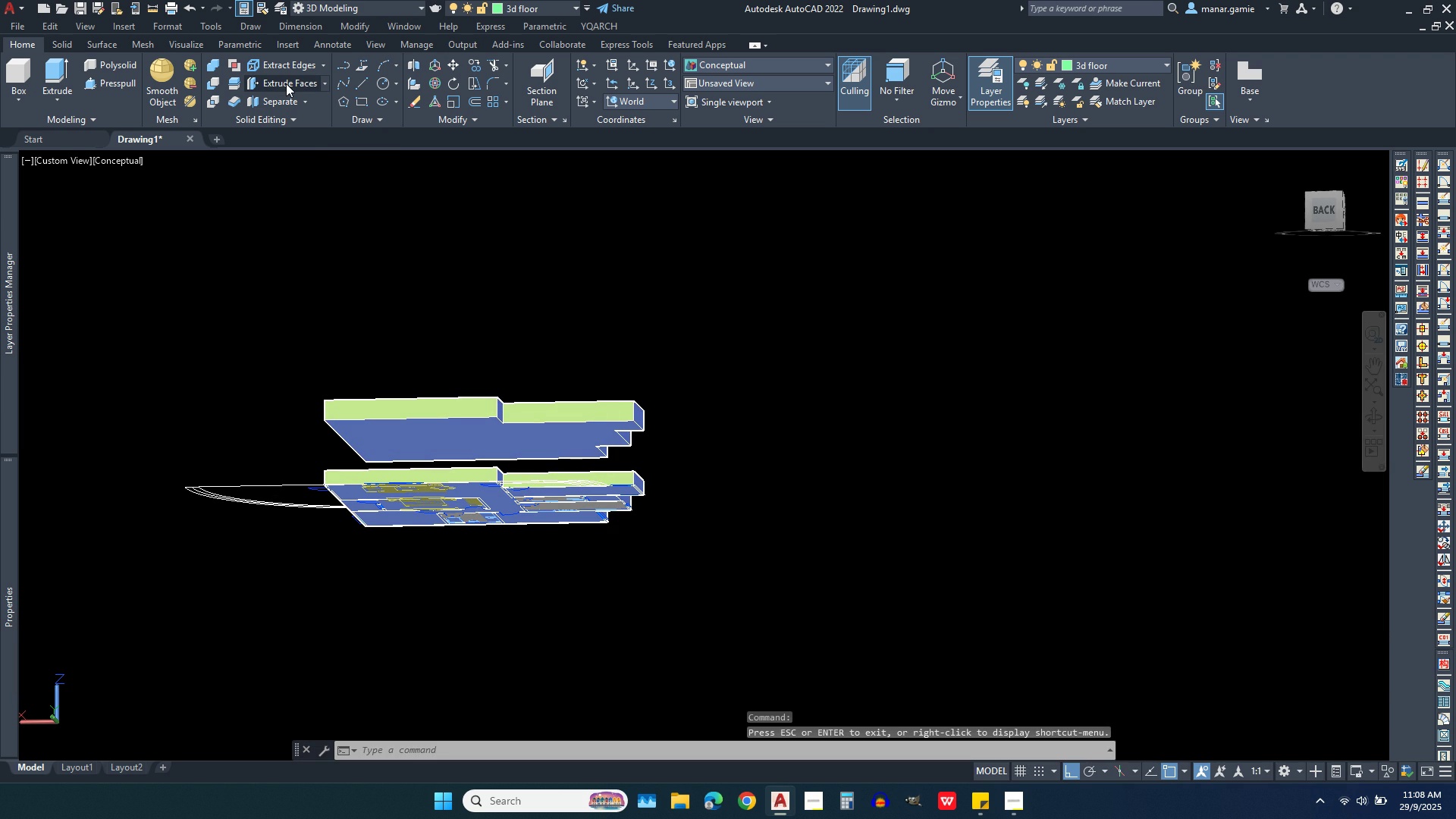 
left_click([286, 83])
 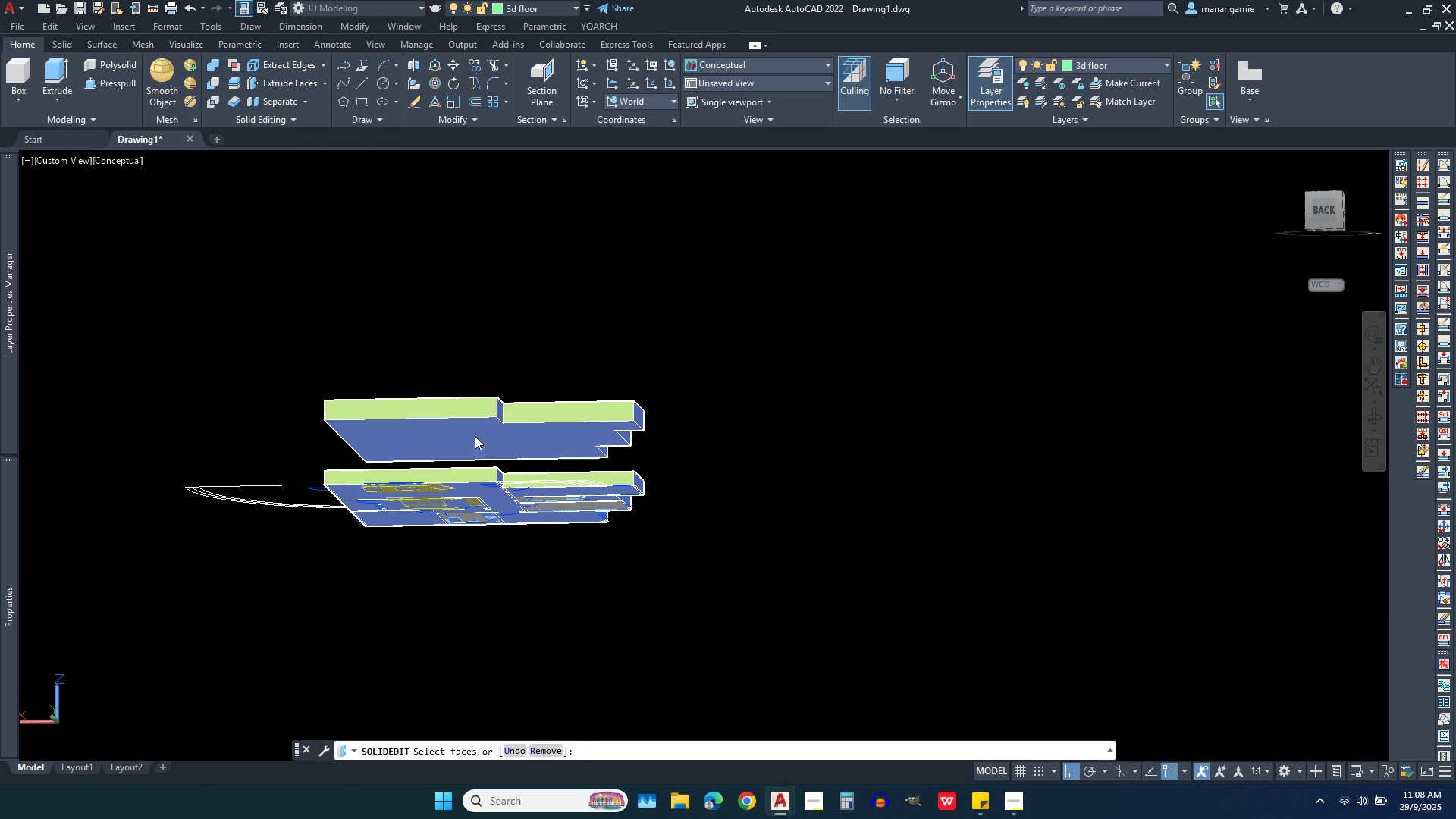 
left_click([475, 436])
 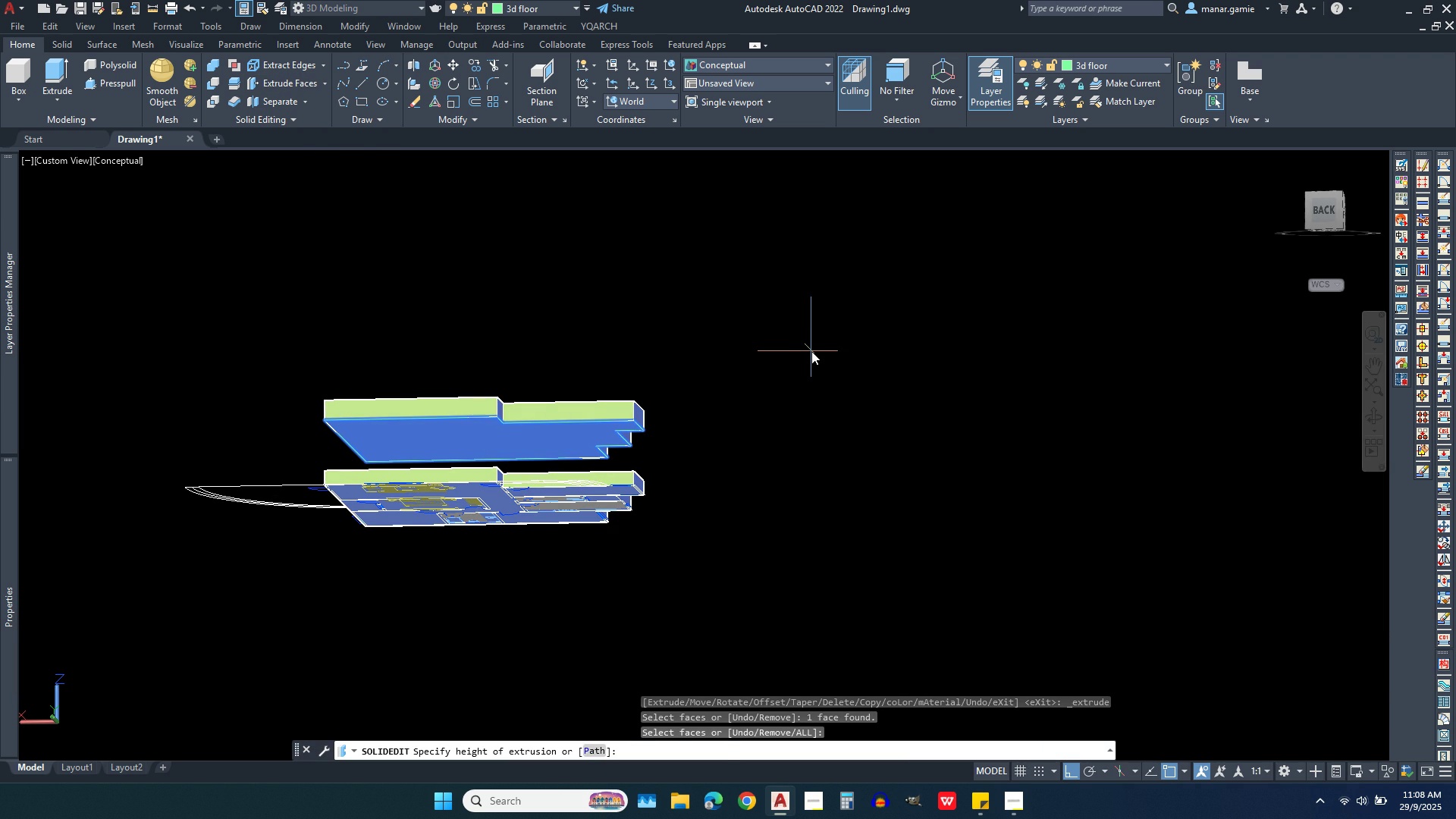 
left_click([811, 351])
 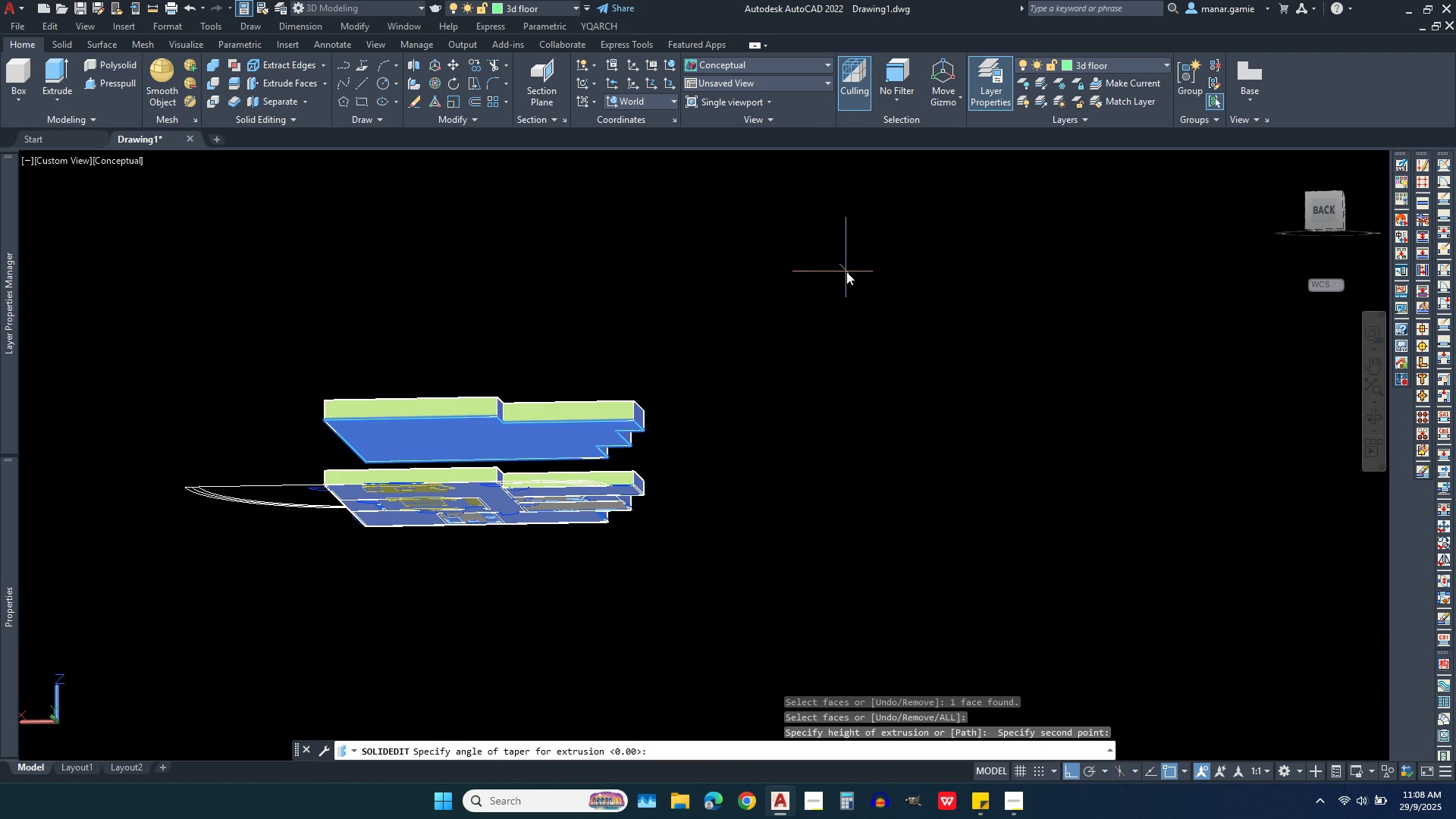 
left_click([846, 271])
 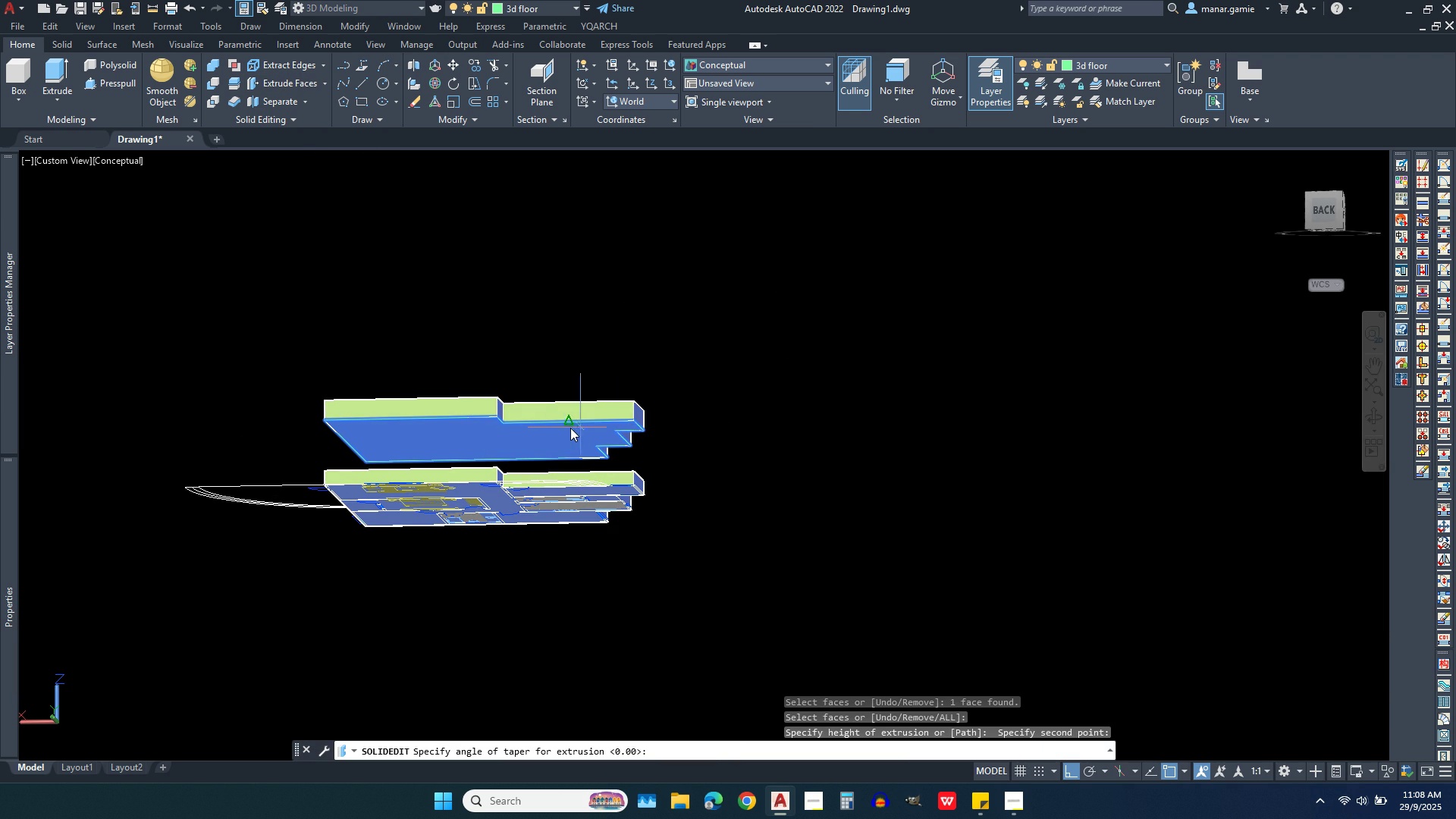 
scroll: coordinate [565, 428], scroll_direction: up, amount: 3.0
 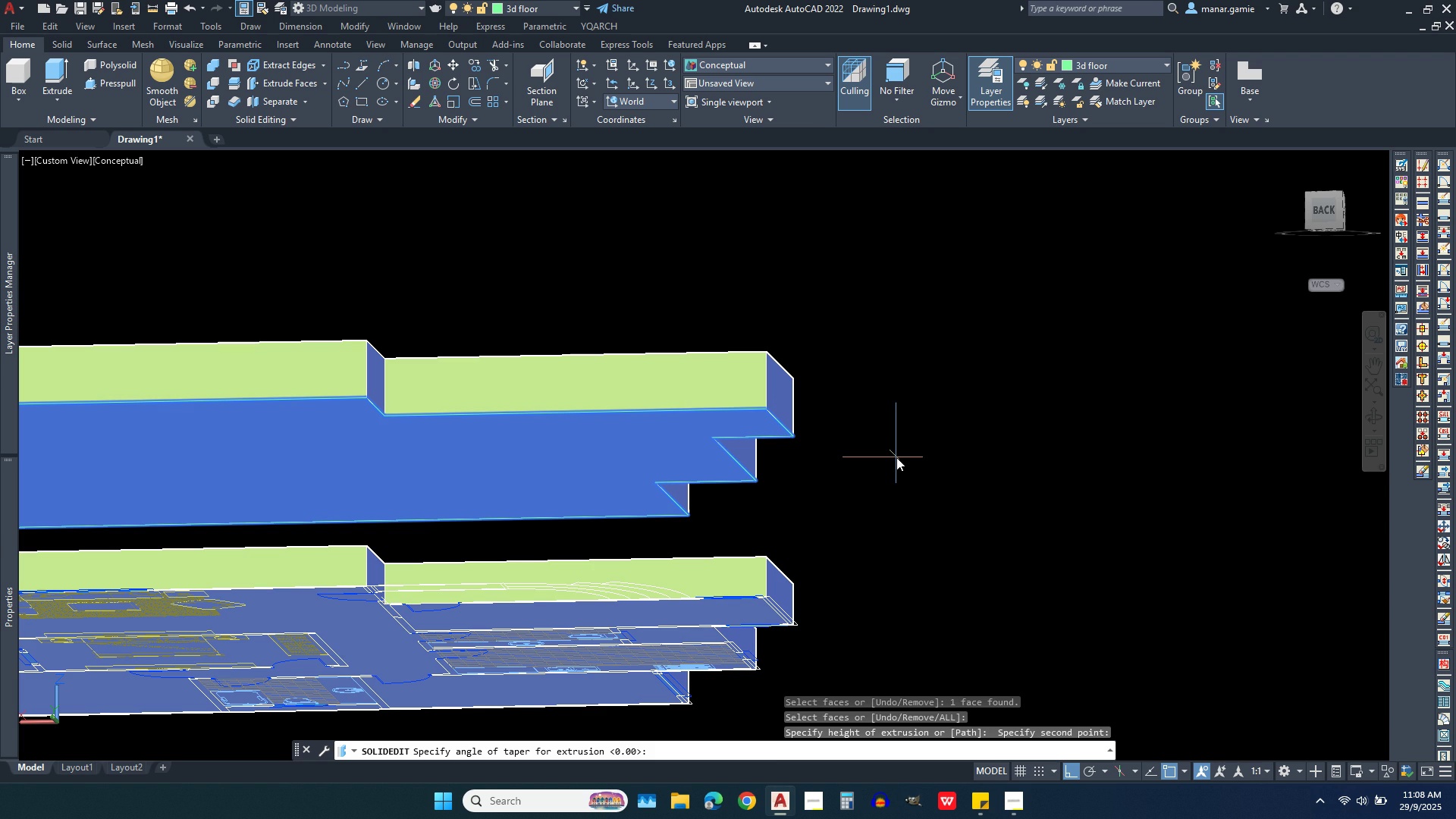 
key(Enter)
 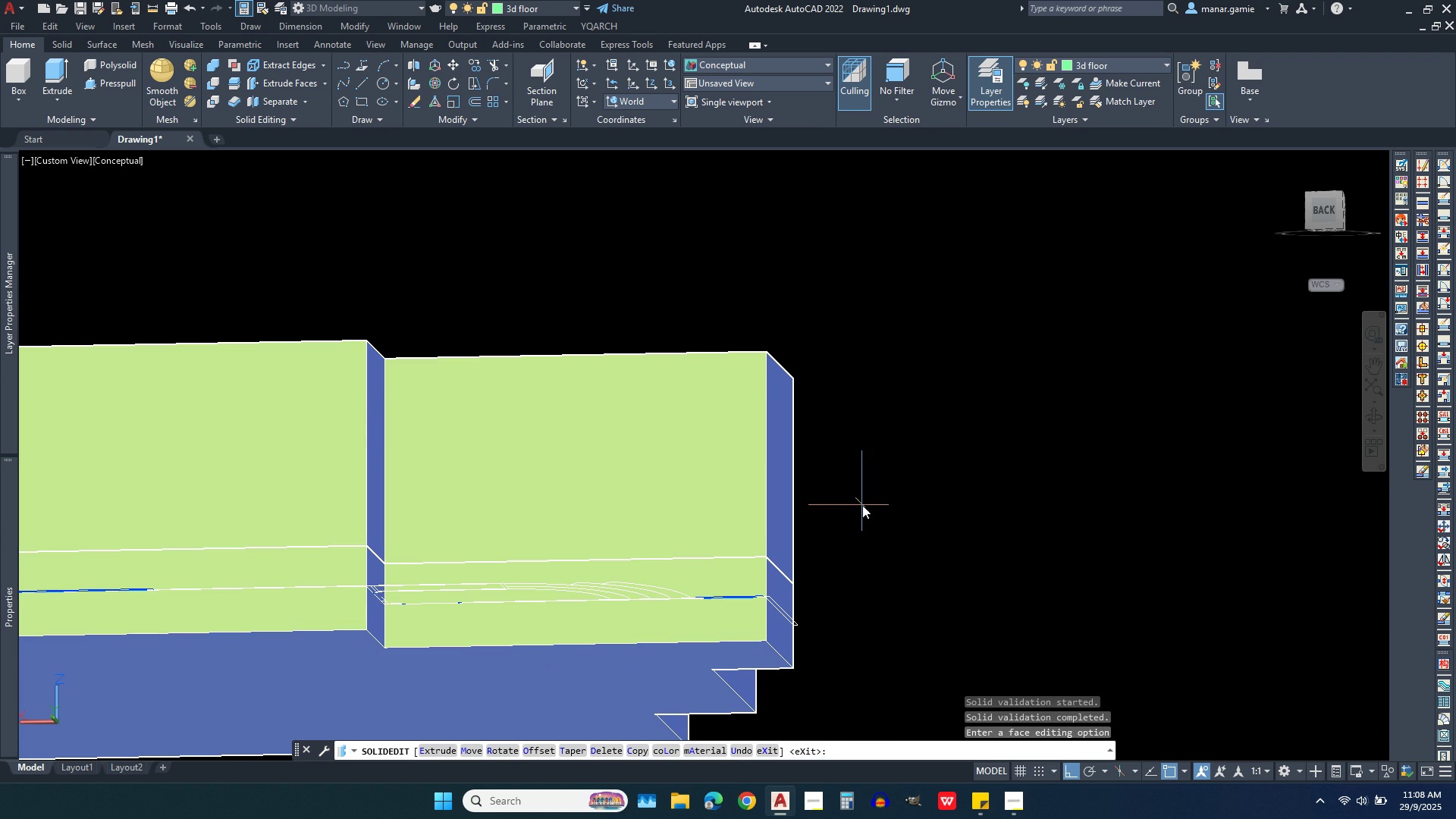 
scroll: coordinate [860, 500], scroll_direction: down, amount: 2.0
 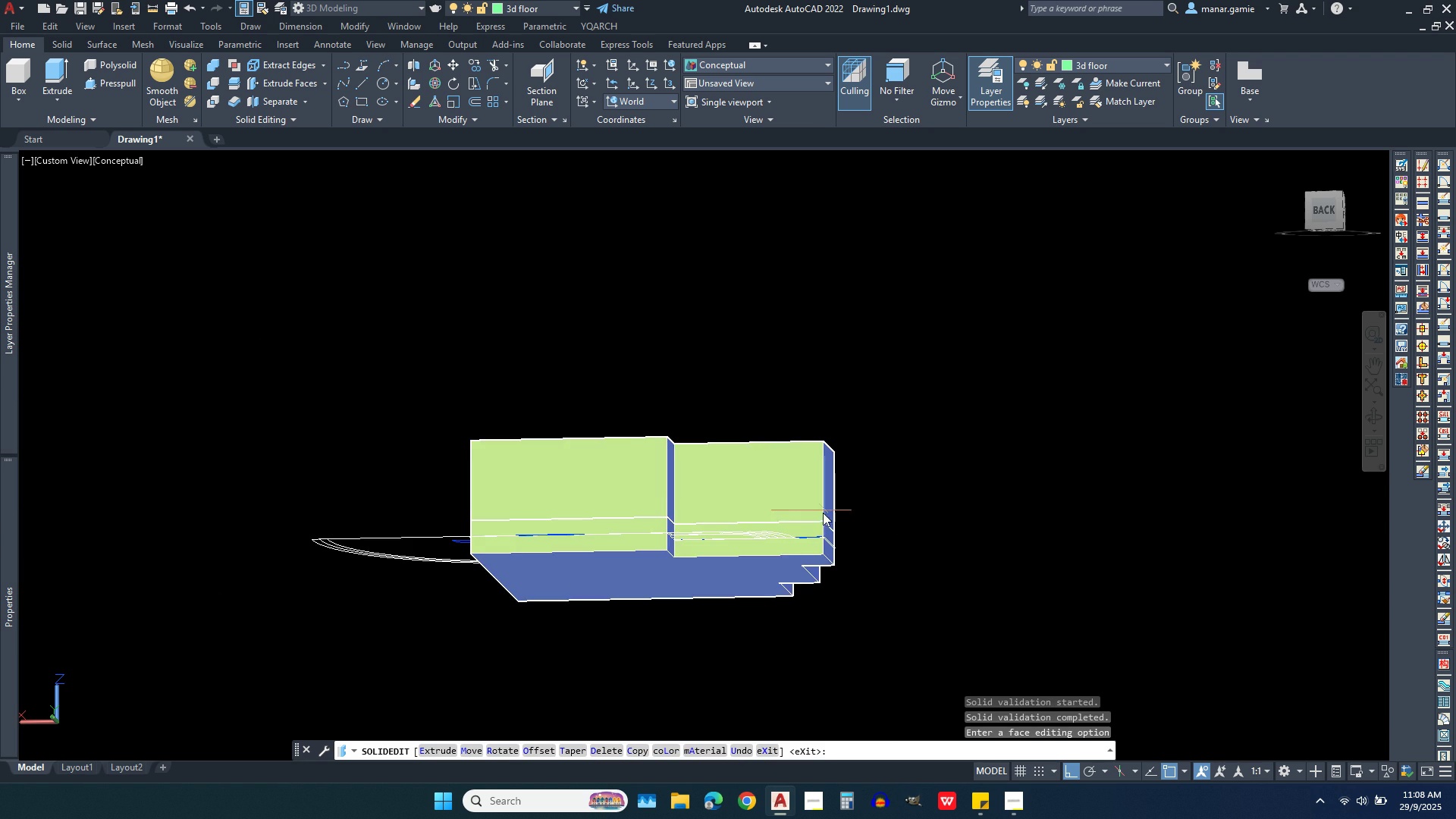 
scroll: coordinate [820, 513], scroll_direction: up, amount: 2.0
 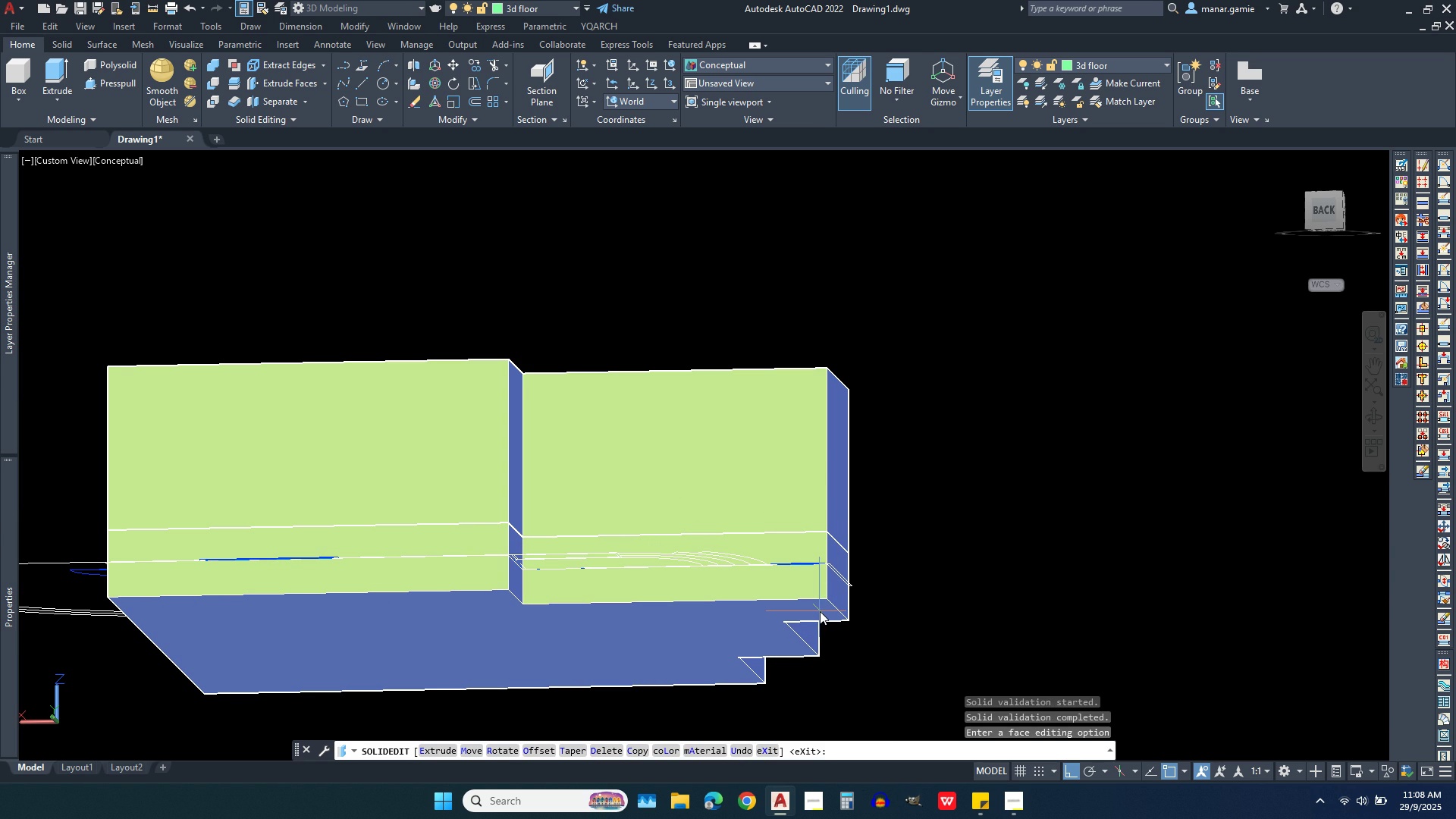 
key(Escape)
 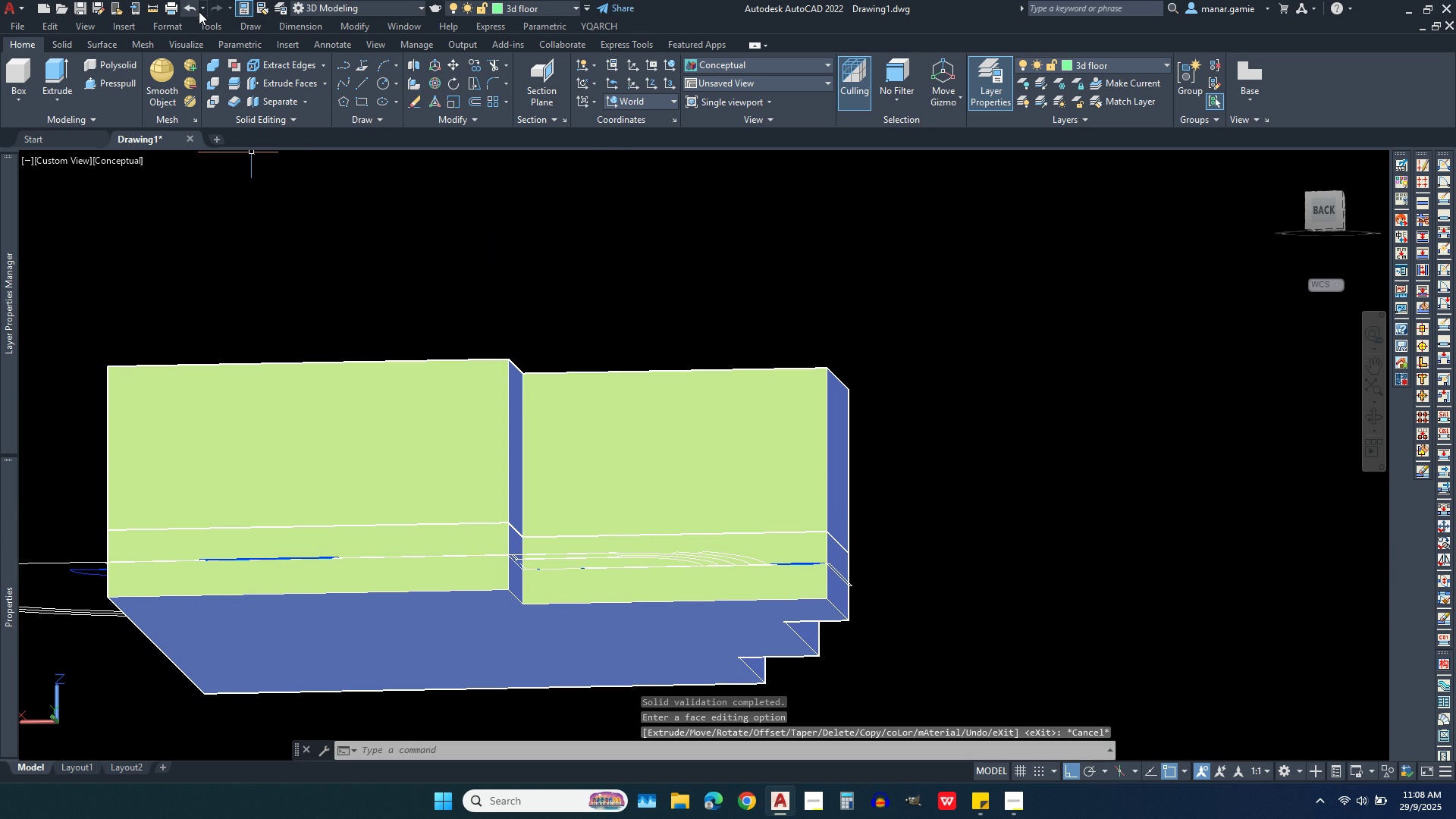 
left_click([191, 6])
 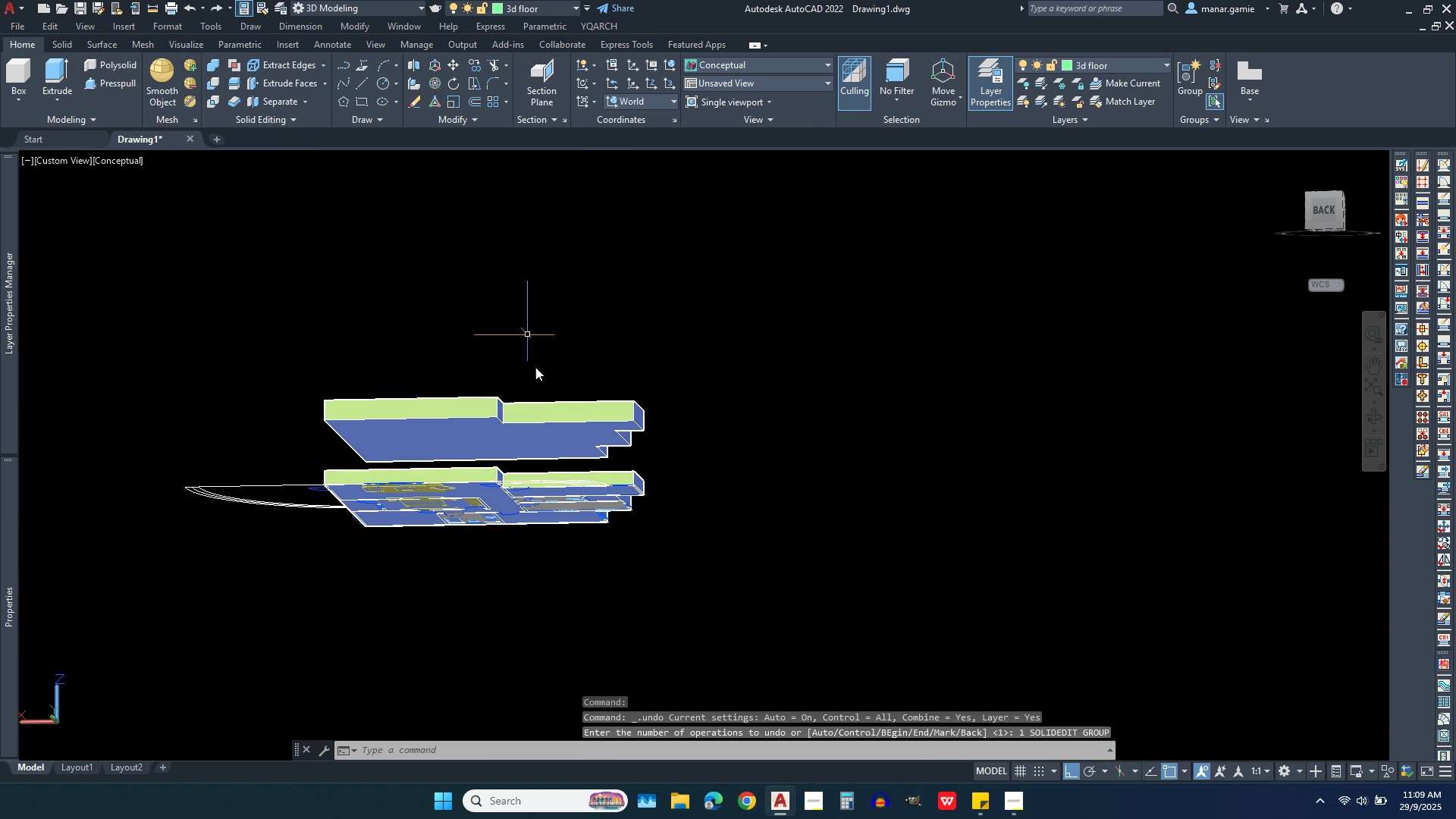 
scroll: coordinate [551, 425], scroll_direction: up, amount: 2.0
 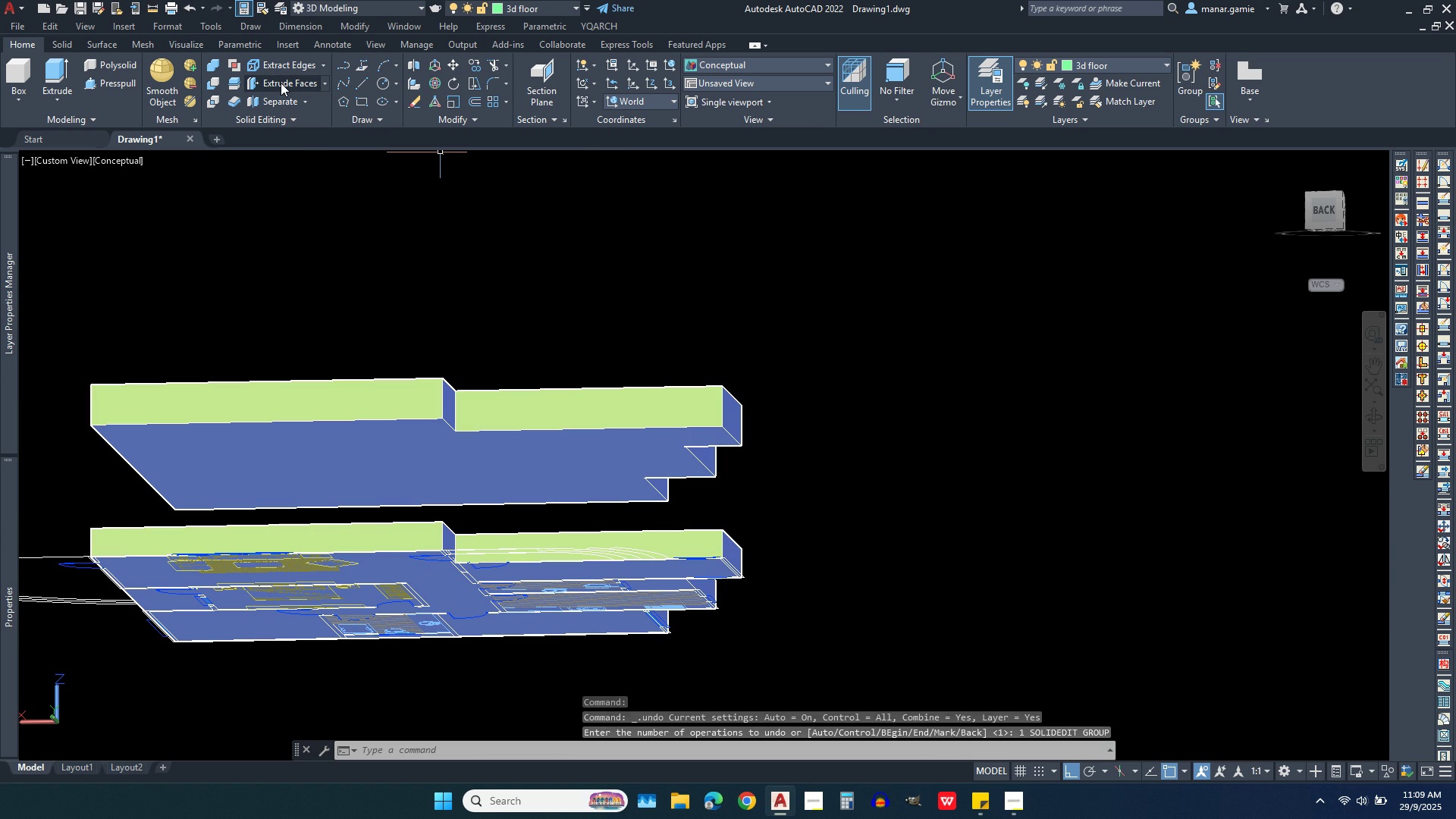 
left_click([281, 83])
 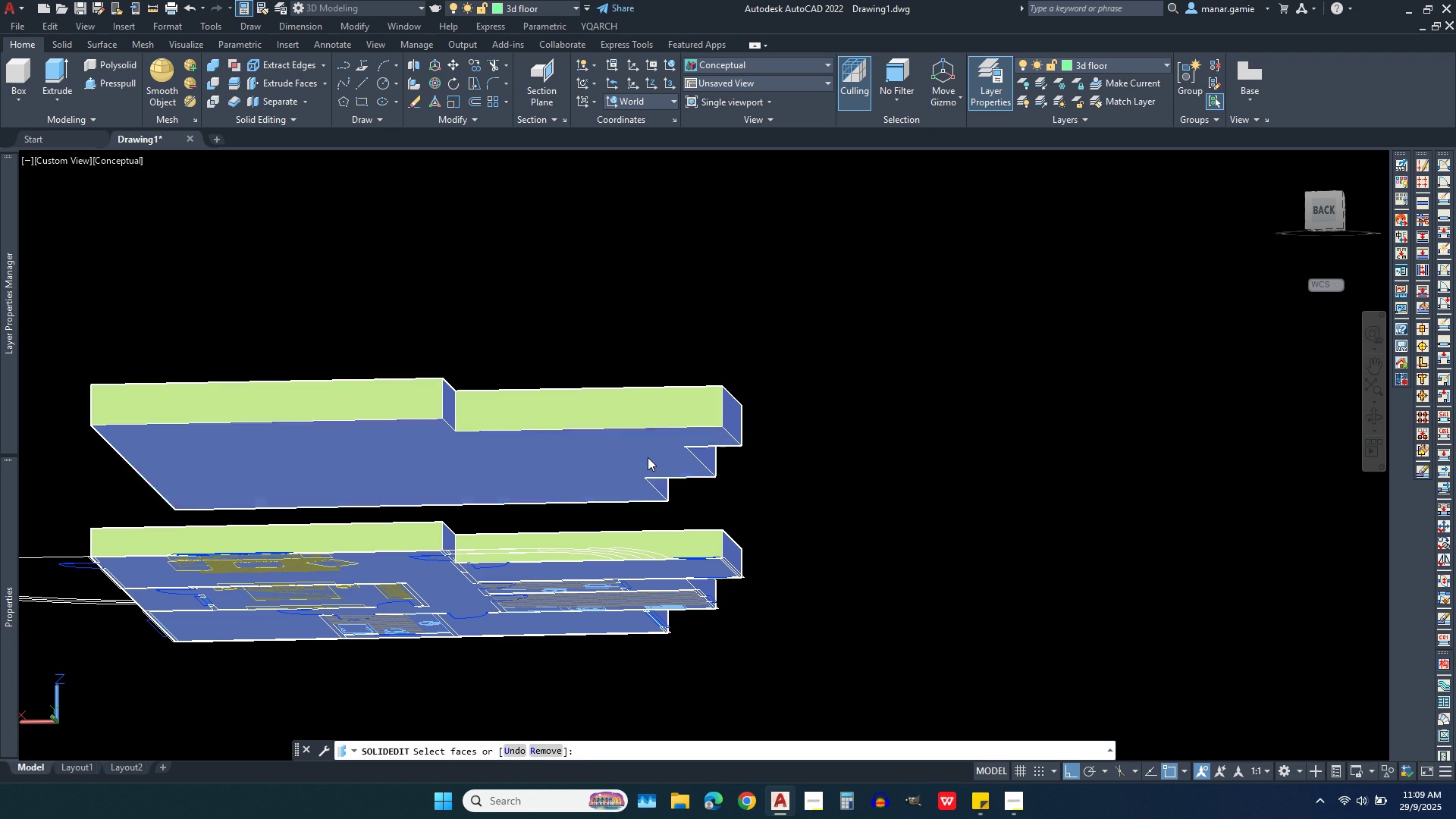 
left_click([648, 457])
 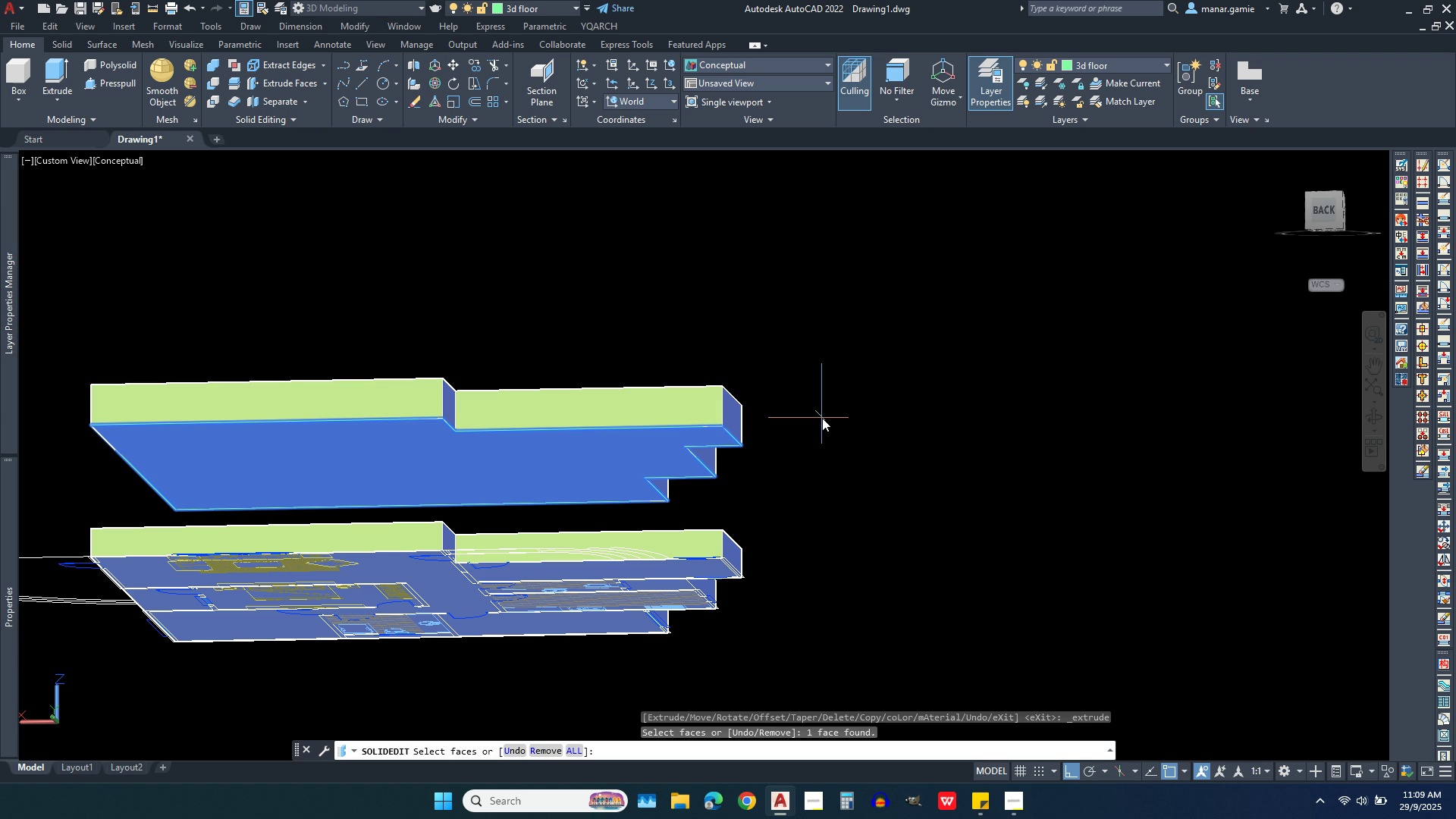 
right_click([822, 418])
 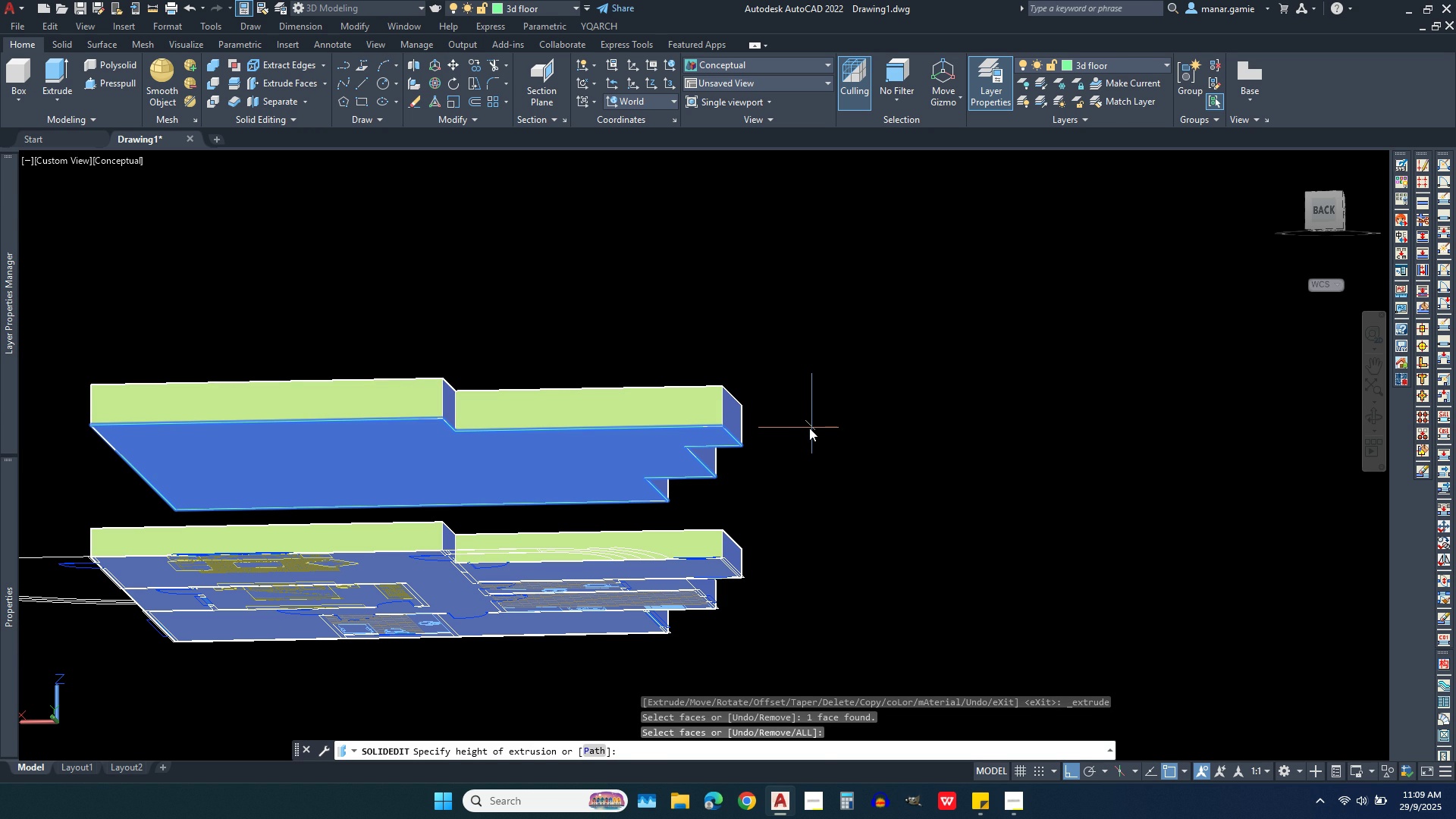 
key(Period)
 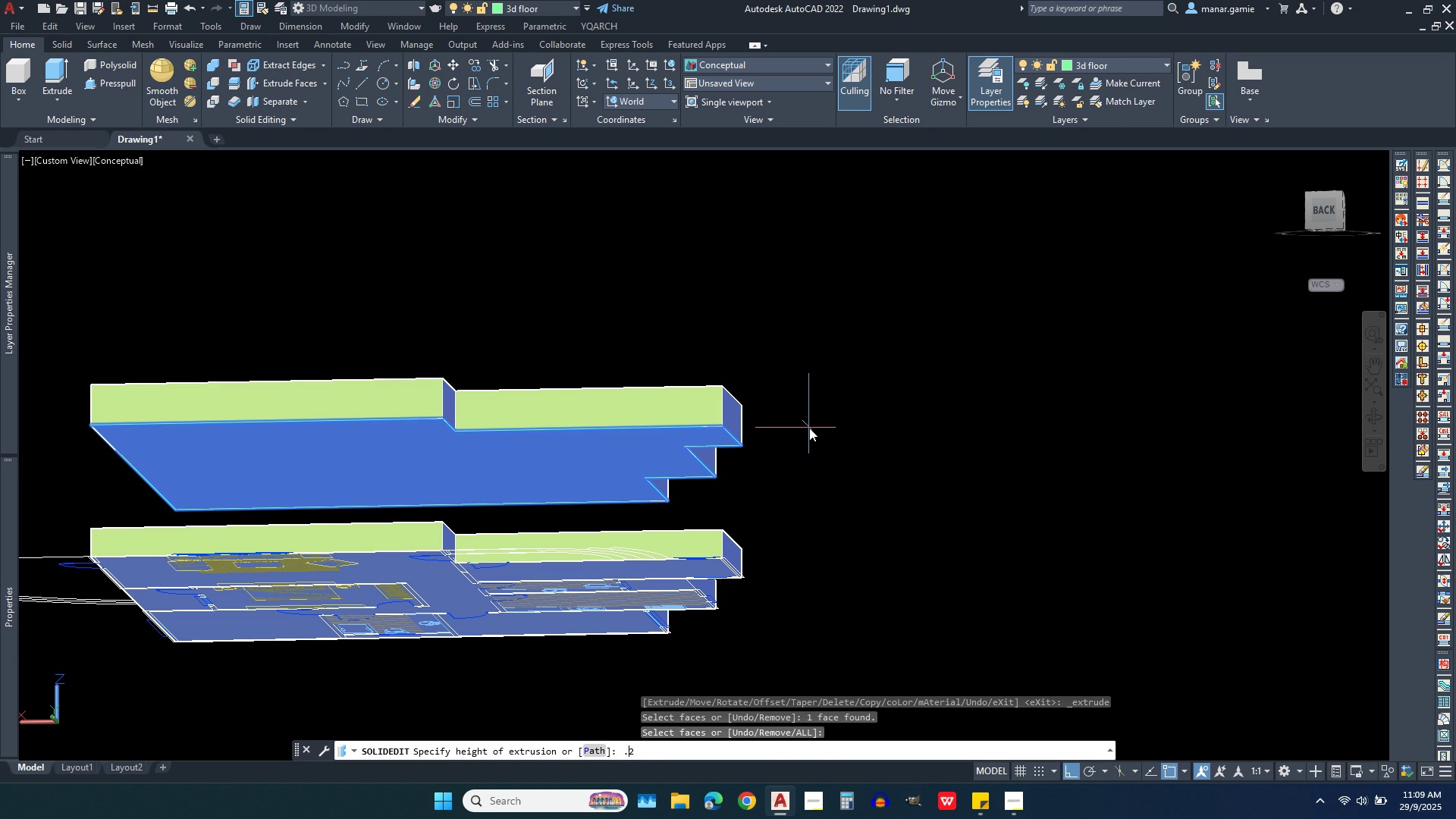 
key(2)
 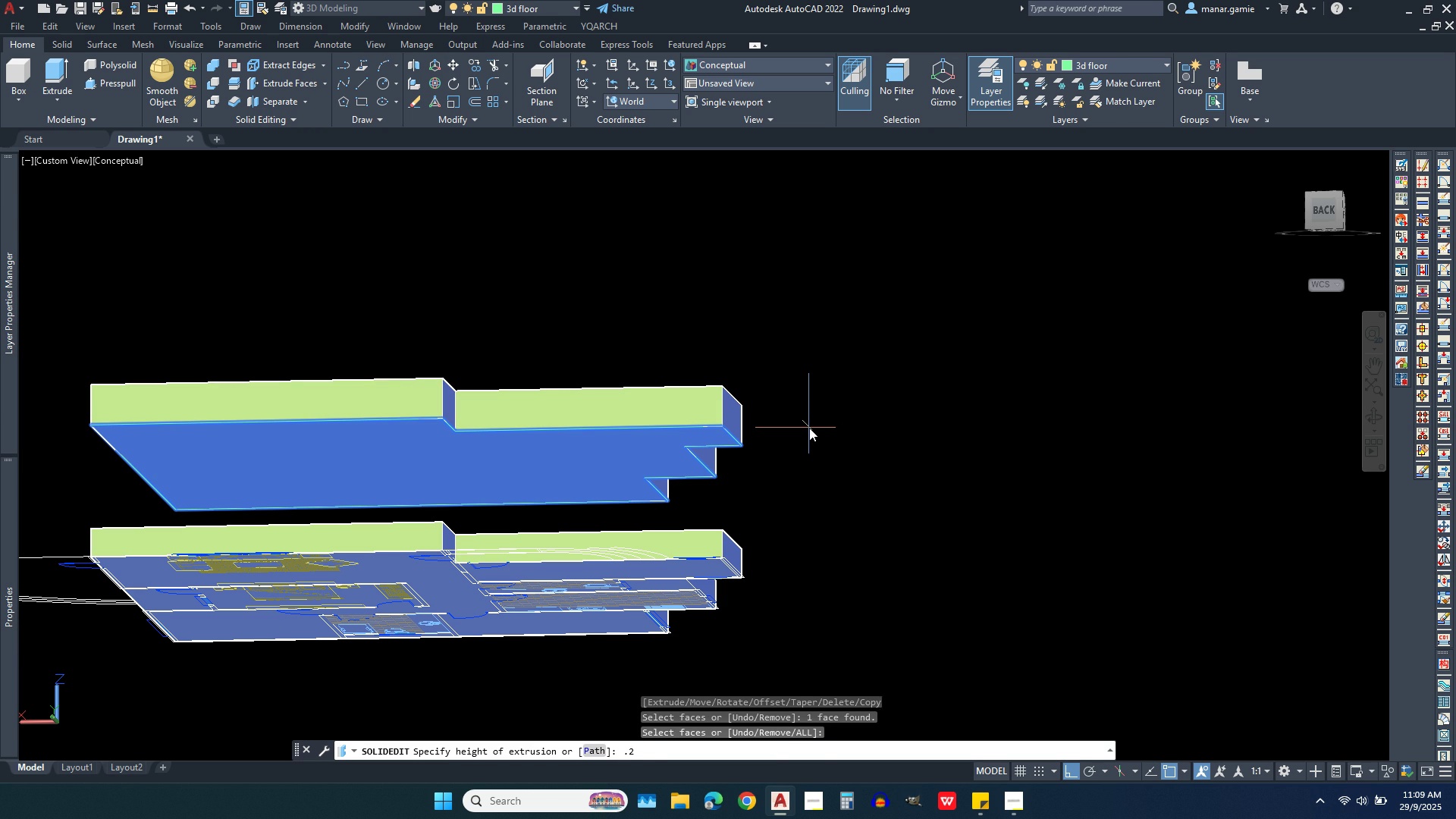 
key(Enter)